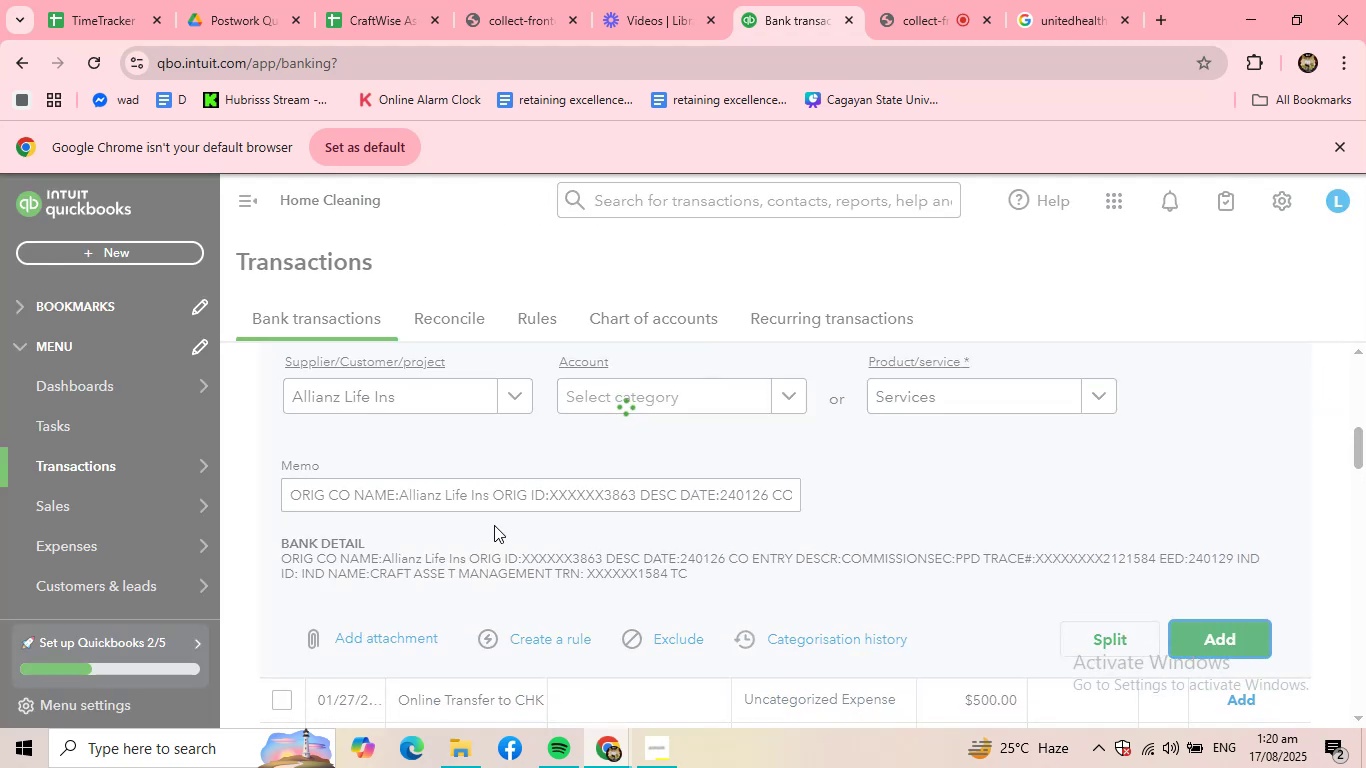 
scroll: coordinate [494, 525], scroll_direction: up, amount: 3.0
 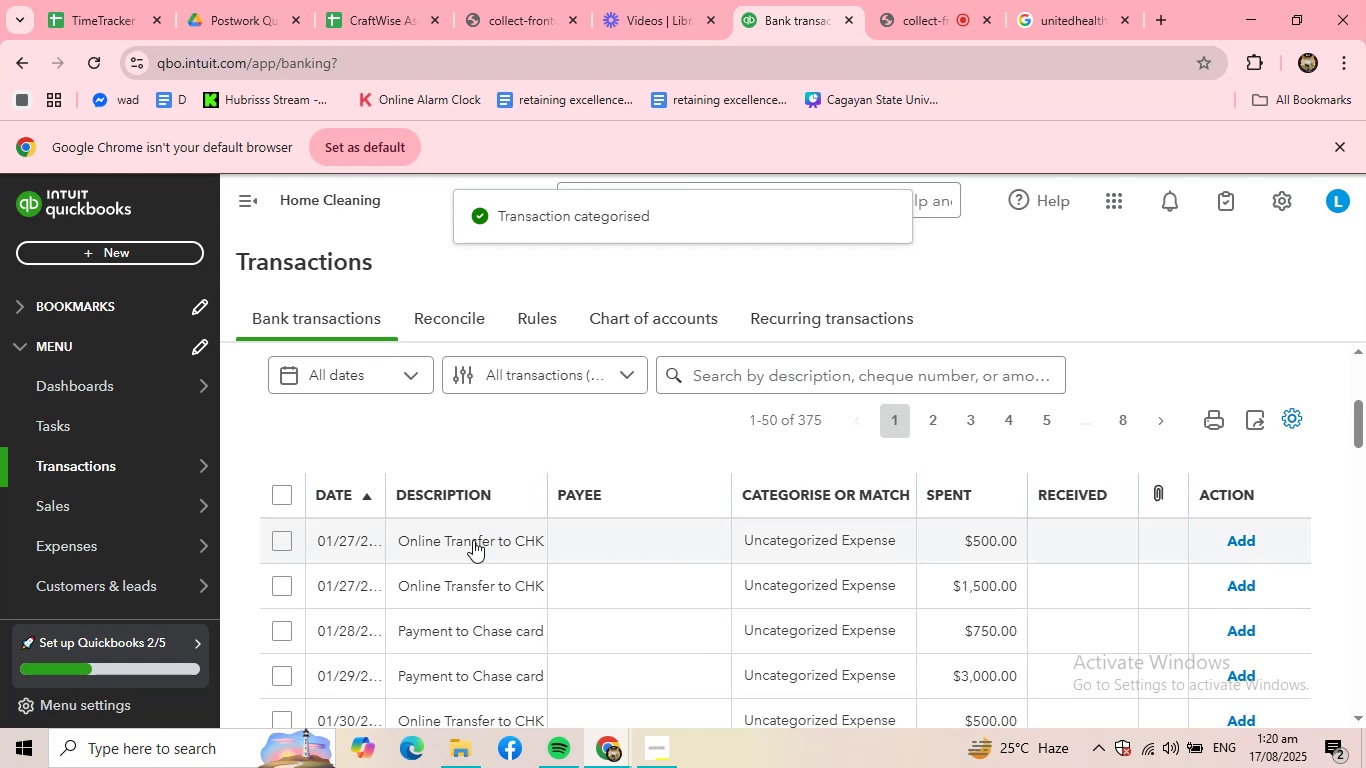 
left_click([473, 540])
 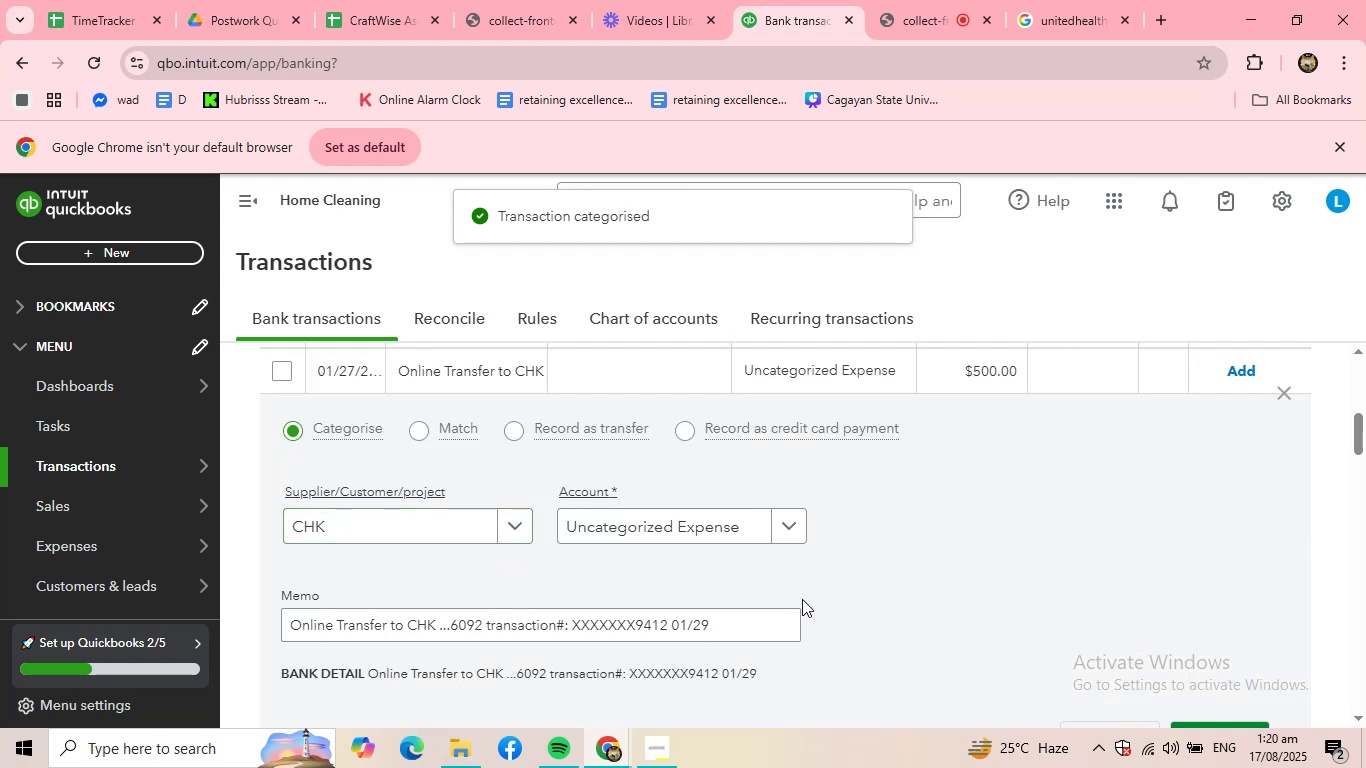 
scroll: coordinate [526, 612], scroll_direction: down, amount: 2.0
 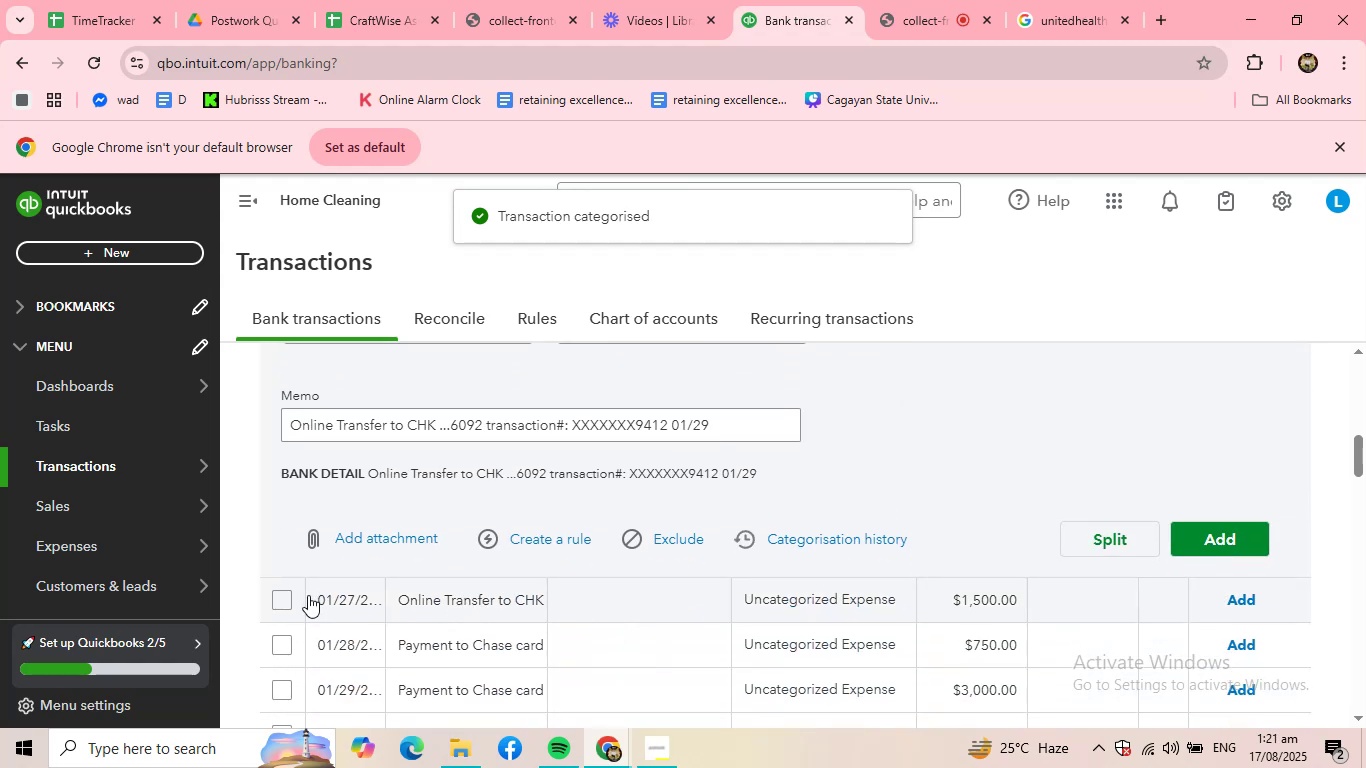 
left_click([284, 595])
 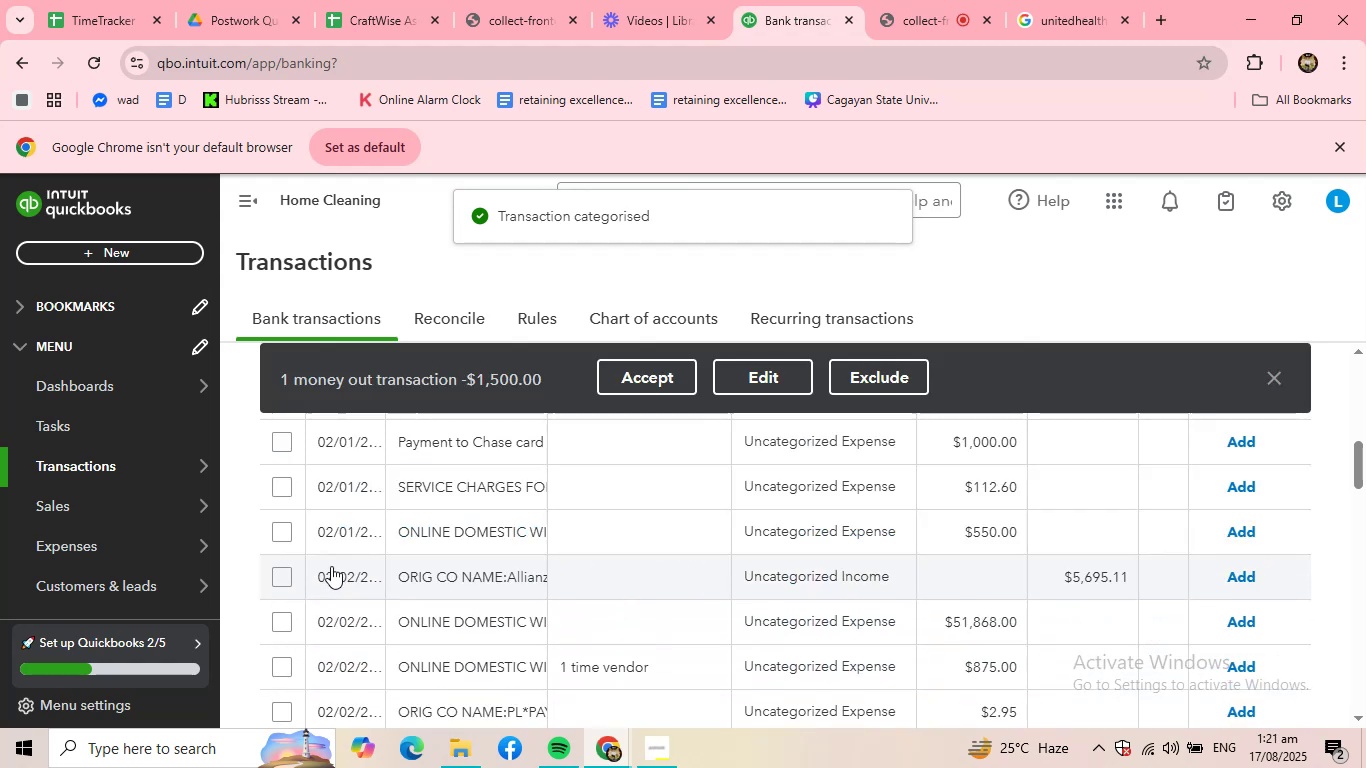 
scroll: coordinate [289, 551], scroll_direction: up, amount: 4.0
 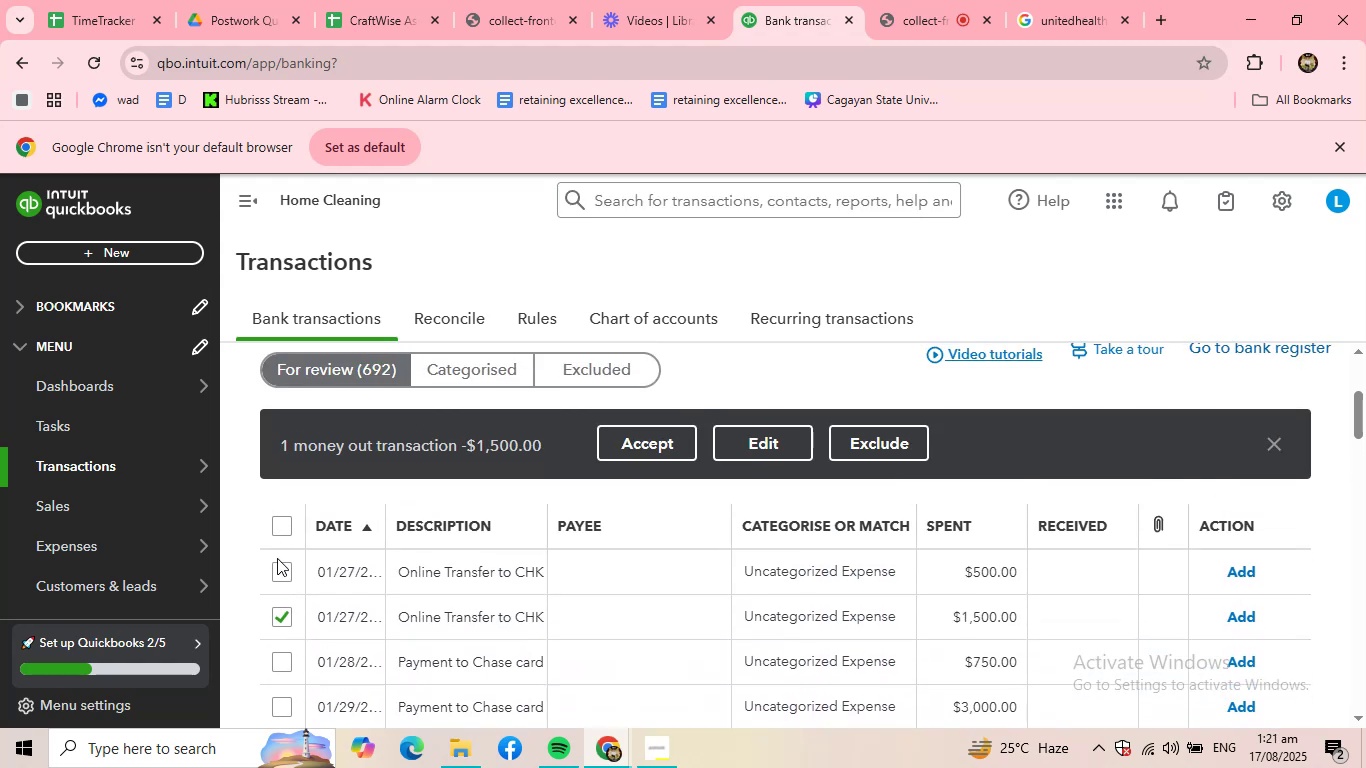 
left_click([272, 576])
 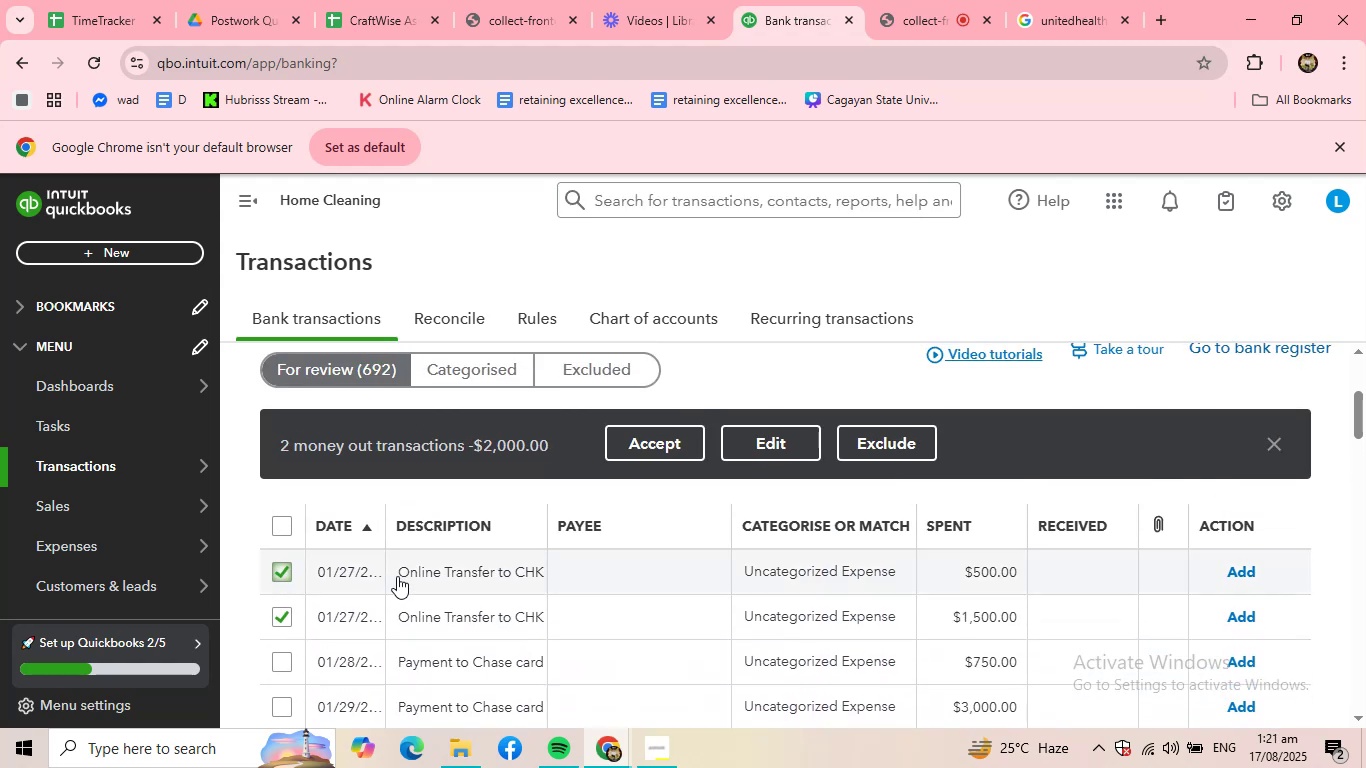 
scroll: coordinate [397, 576], scroll_direction: down, amount: 1.0
 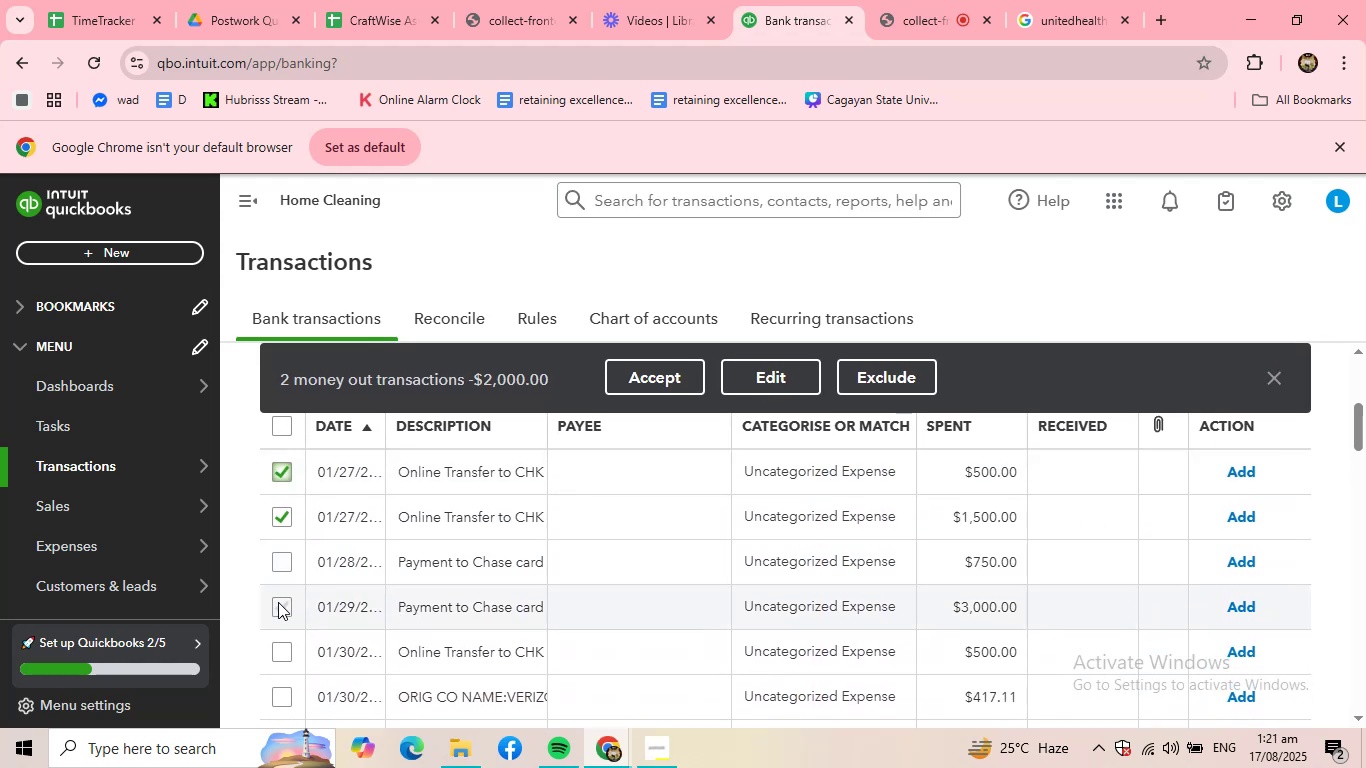 
double_click([280, 574])
 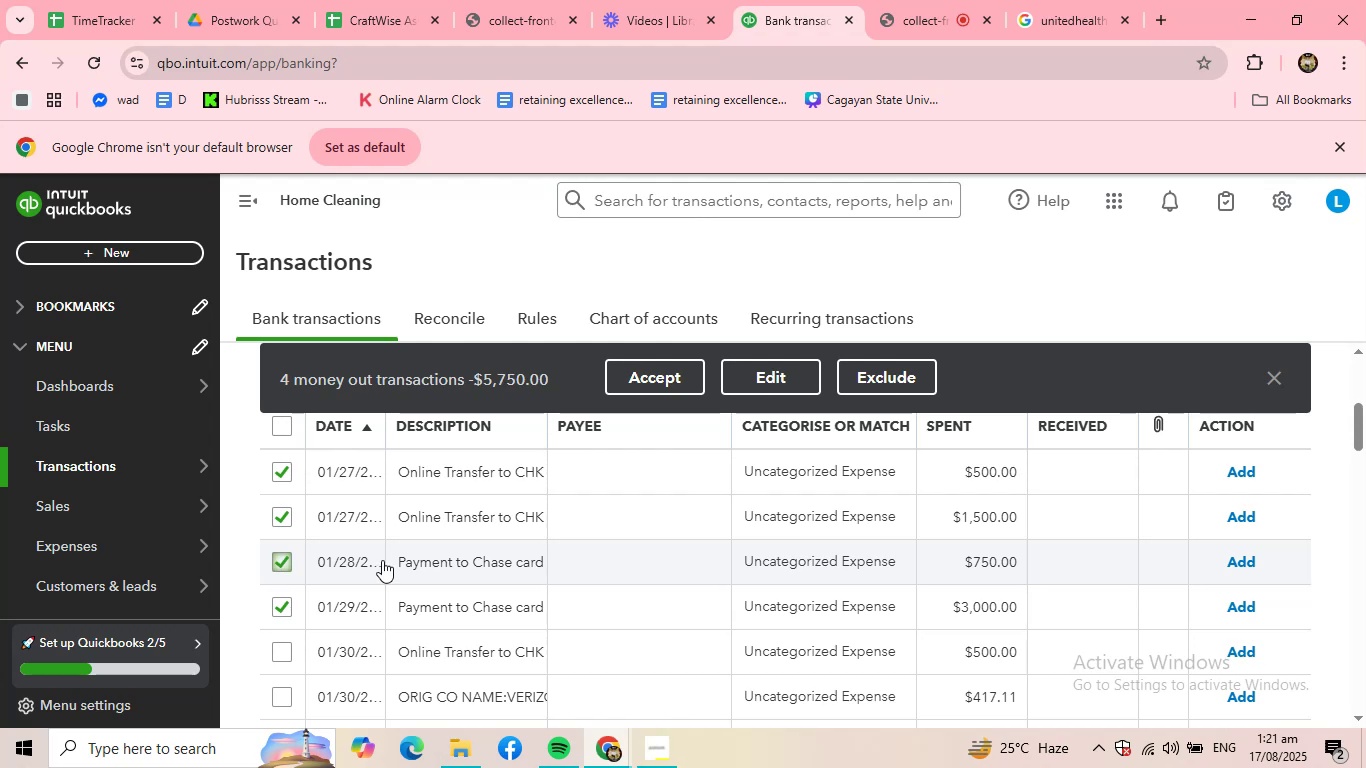 
scroll: coordinate [399, 568], scroll_direction: down, amount: 1.0
 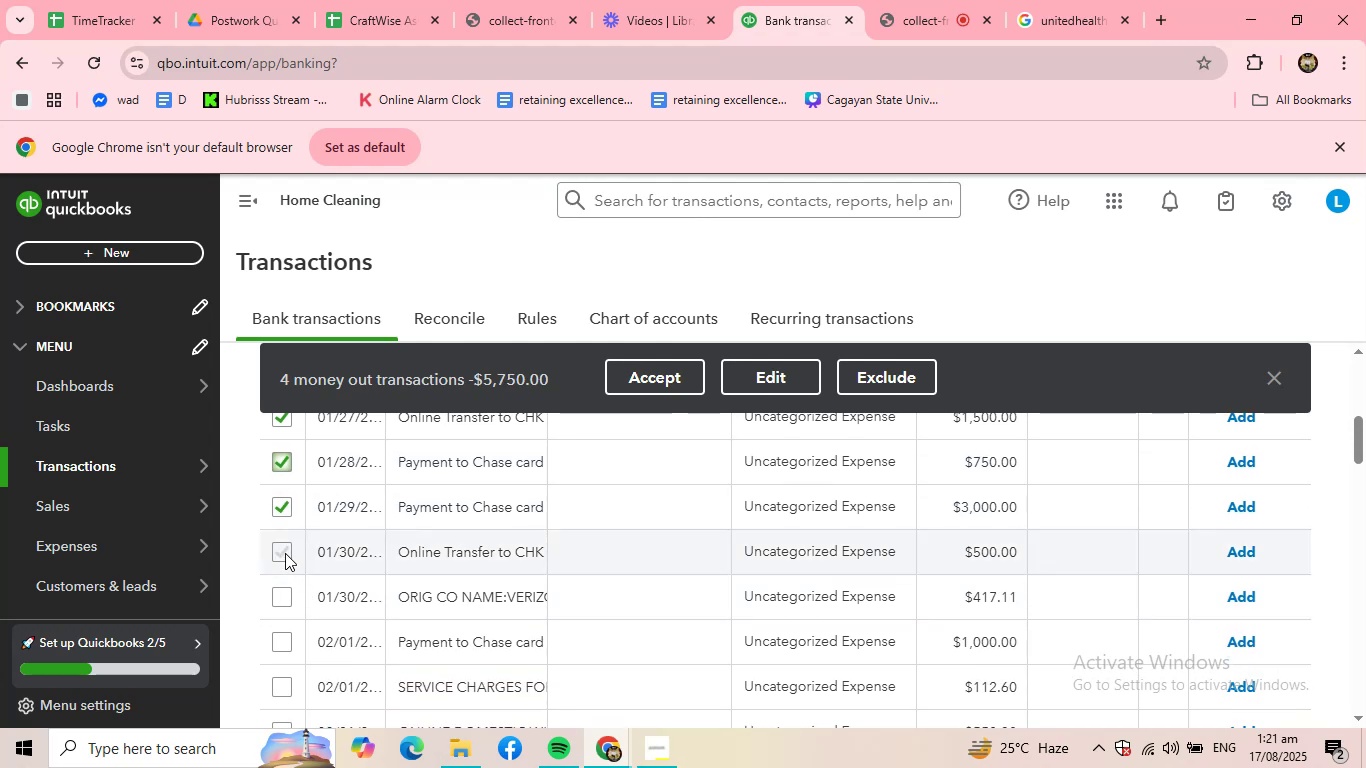 
left_click([285, 553])
 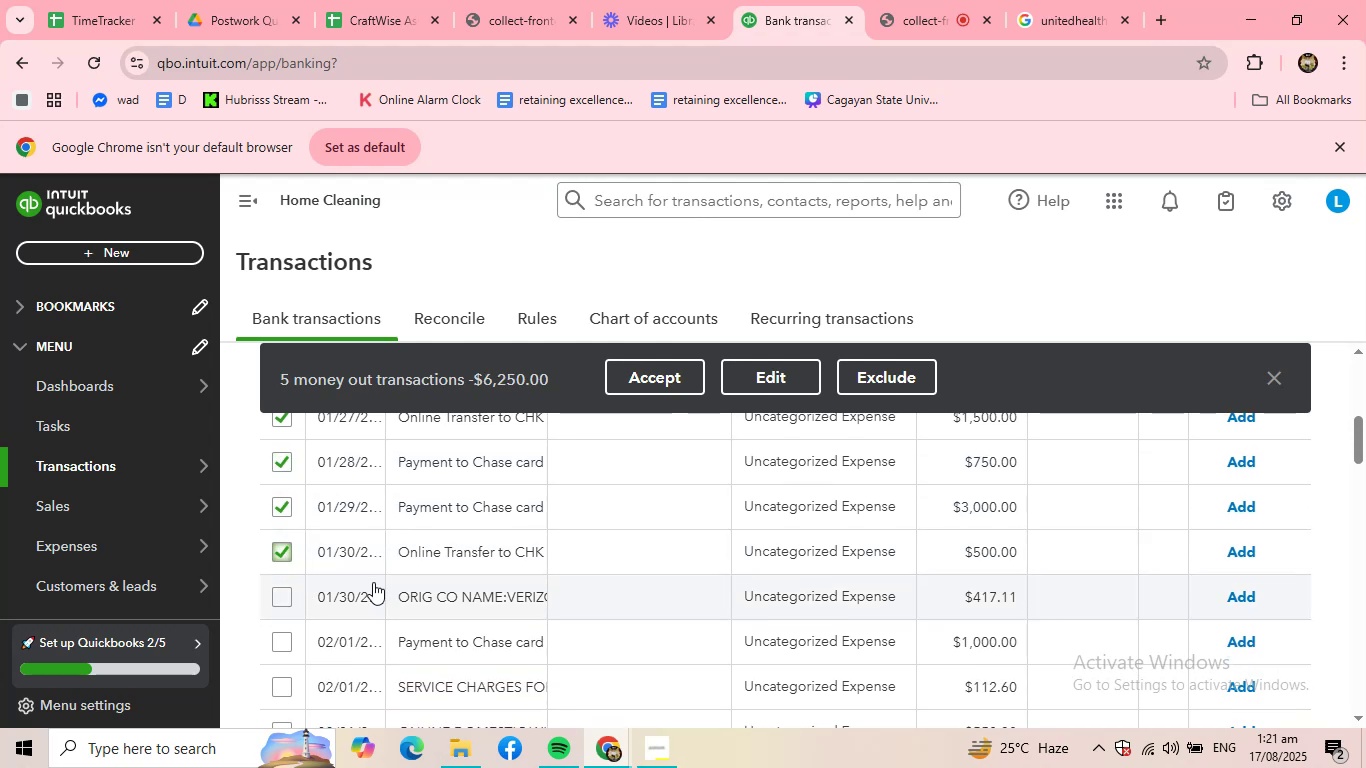 
scroll: coordinate [373, 582], scroll_direction: down, amount: 1.0
 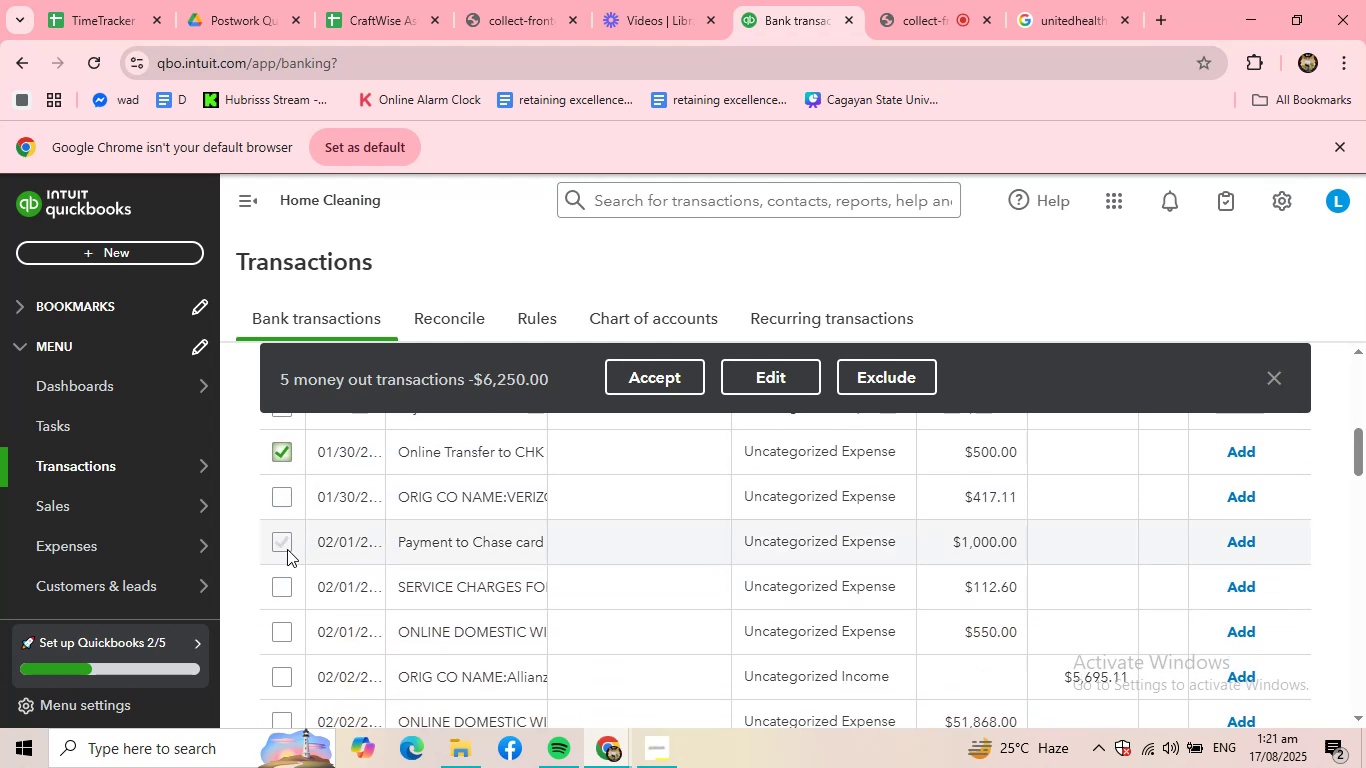 
left_click([283, 544])
 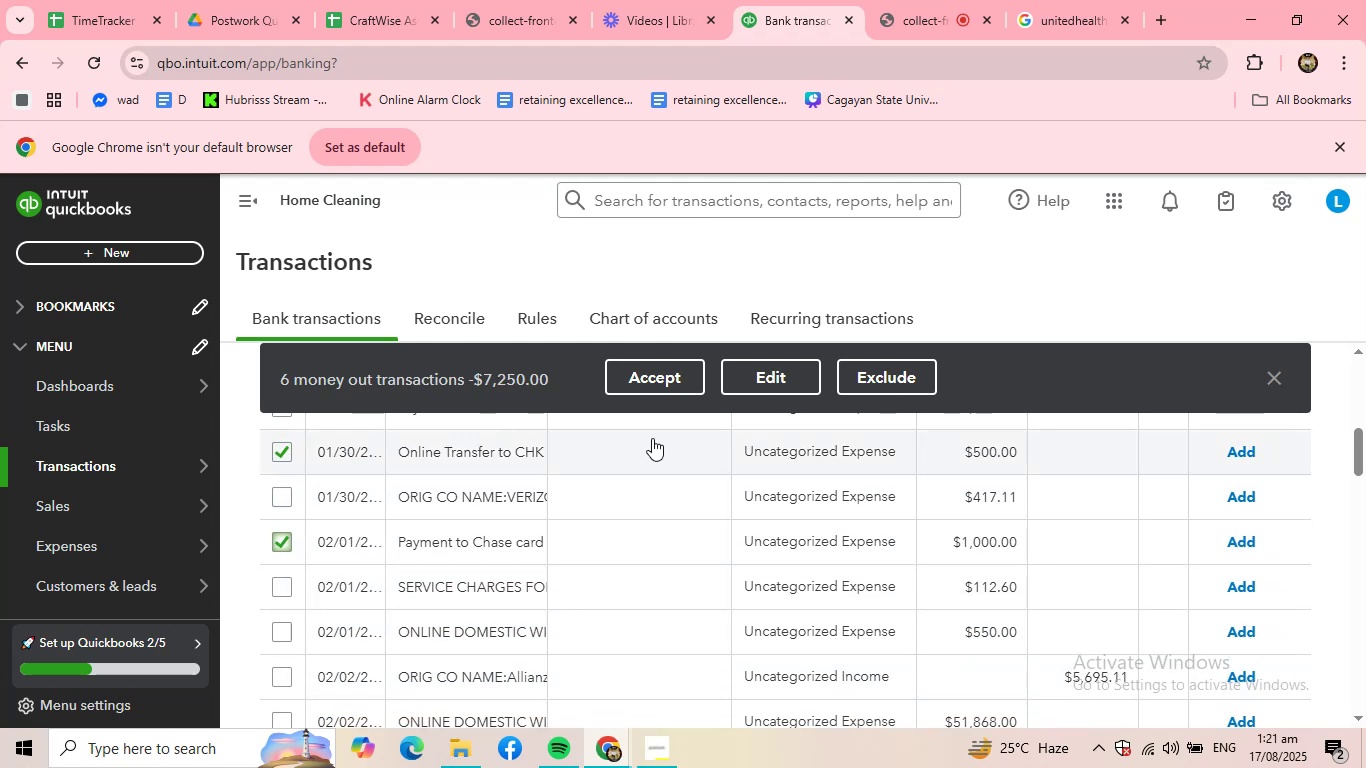 
left_click([659, 392])
 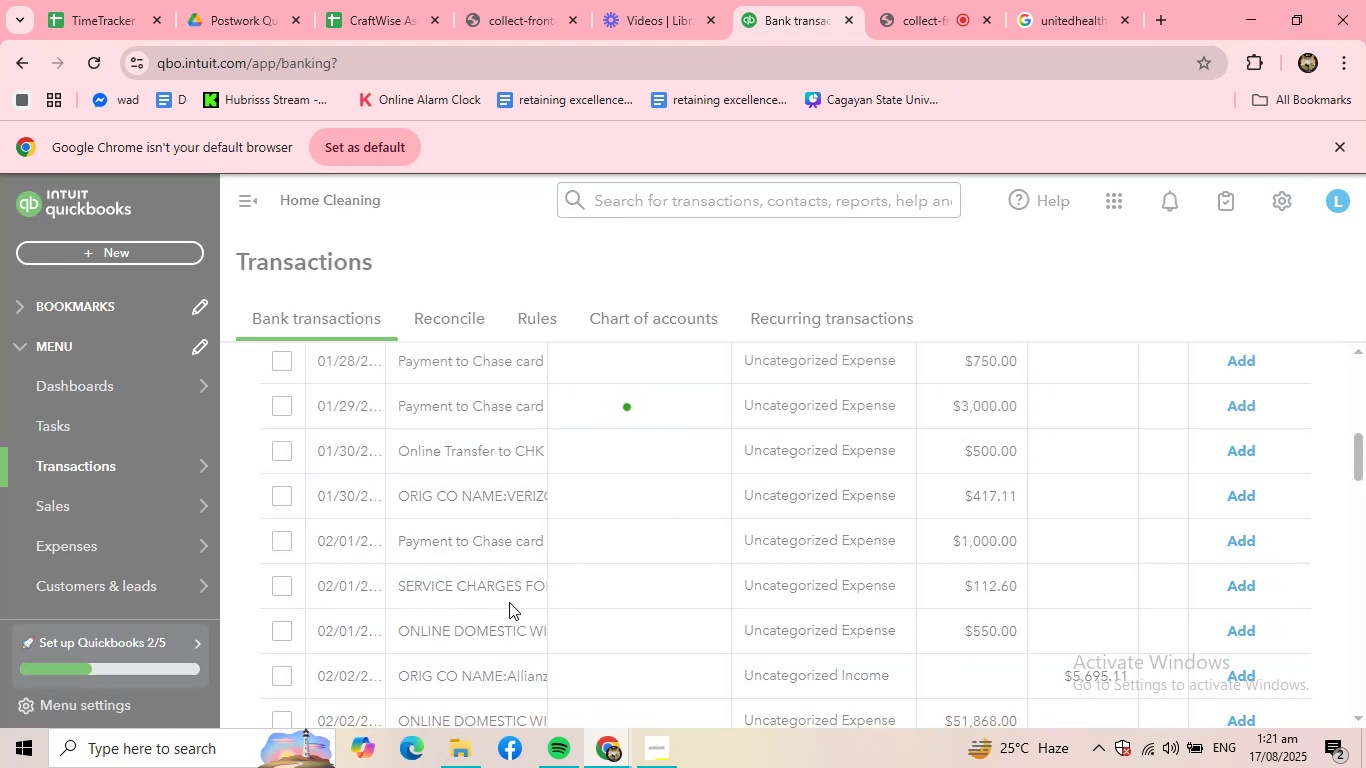 
scroll: coordinate [510, 593], scroll_direction: up, amount: 3.0
 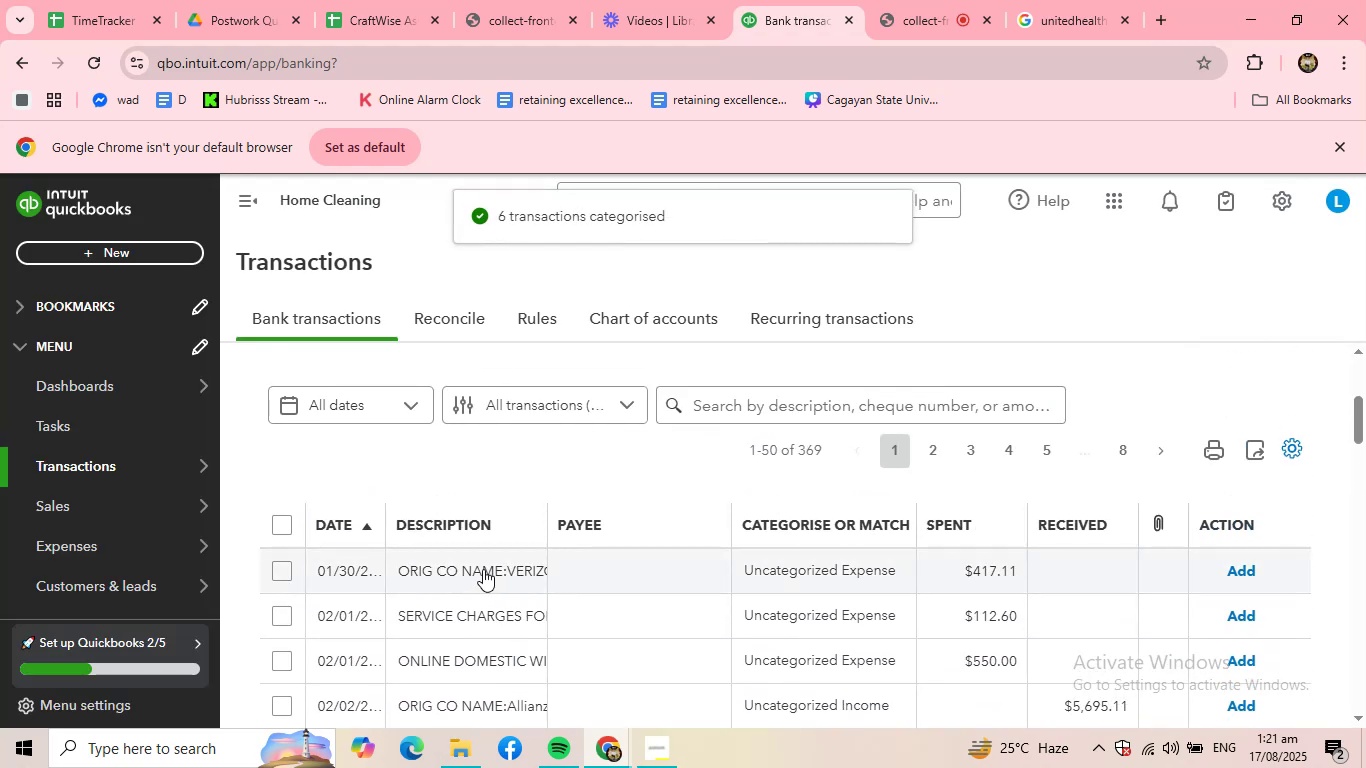 
left_click([483, 568])
 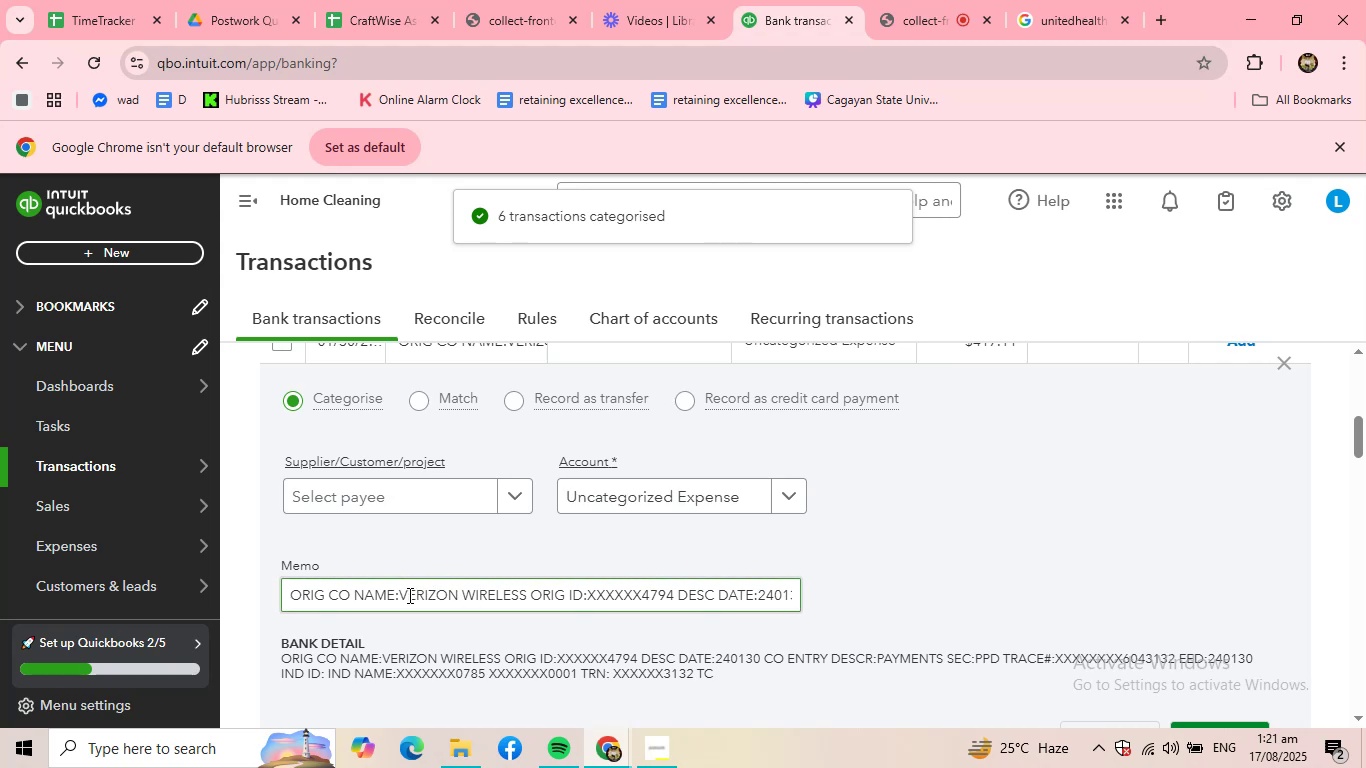 
left_click_drag(start_coordinate=[401, 595], to_coordinate=[460, 598])
 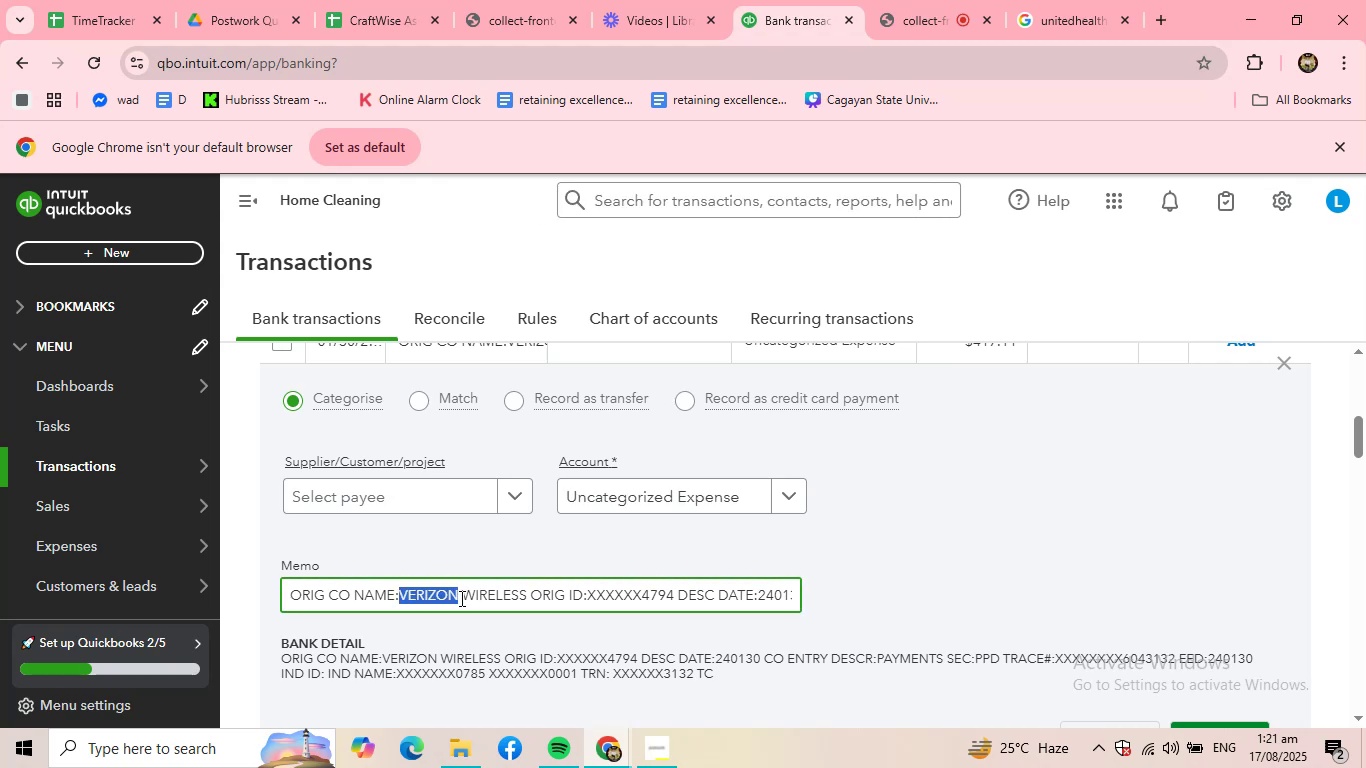 
key(Control+ControlLeft)
 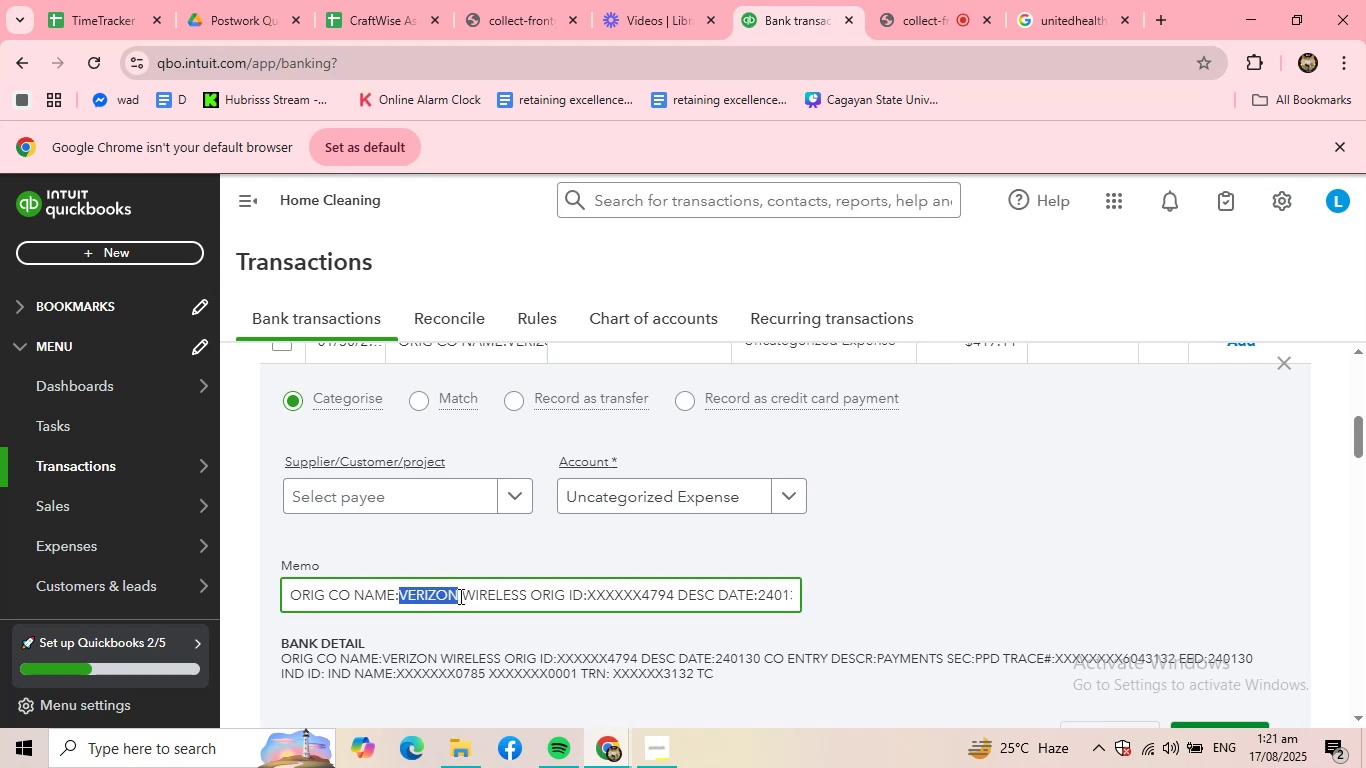 
key(Control+C)
 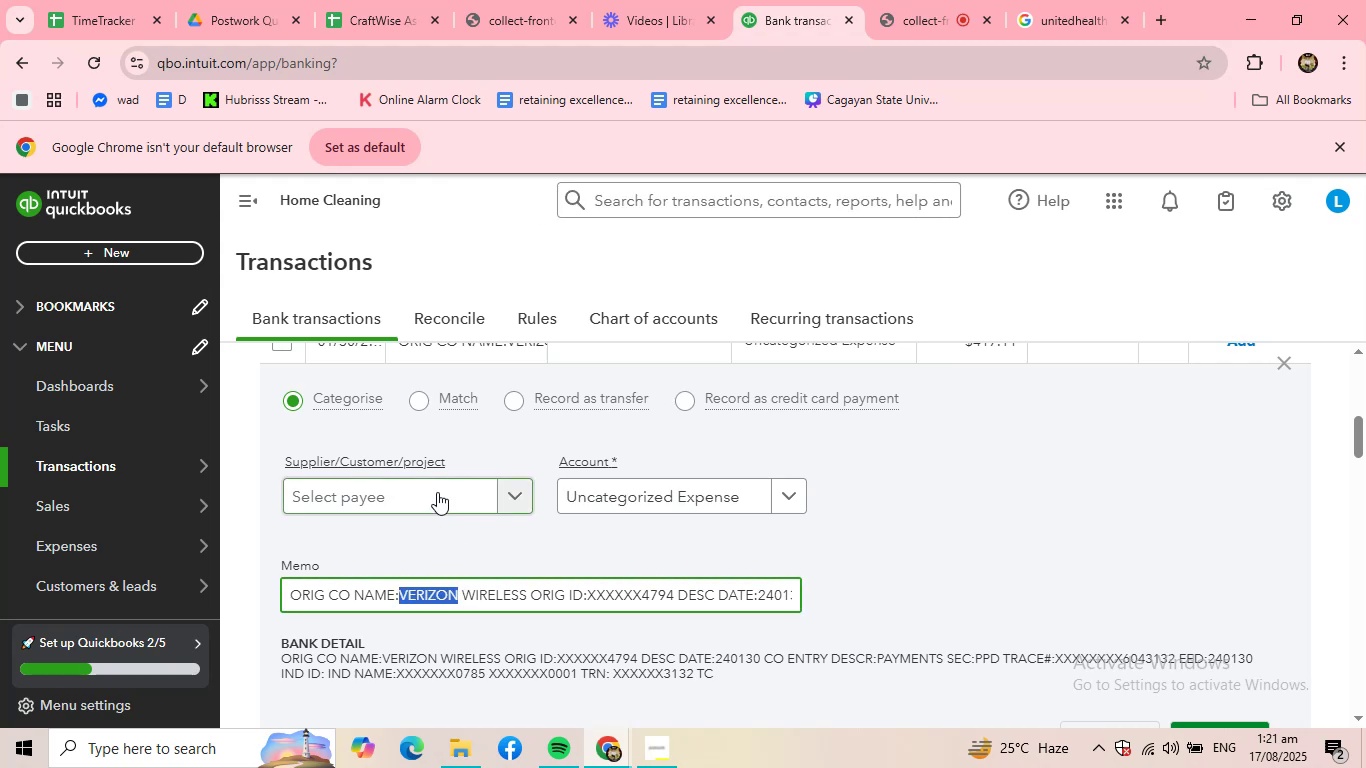 
left_click([437, 492])
 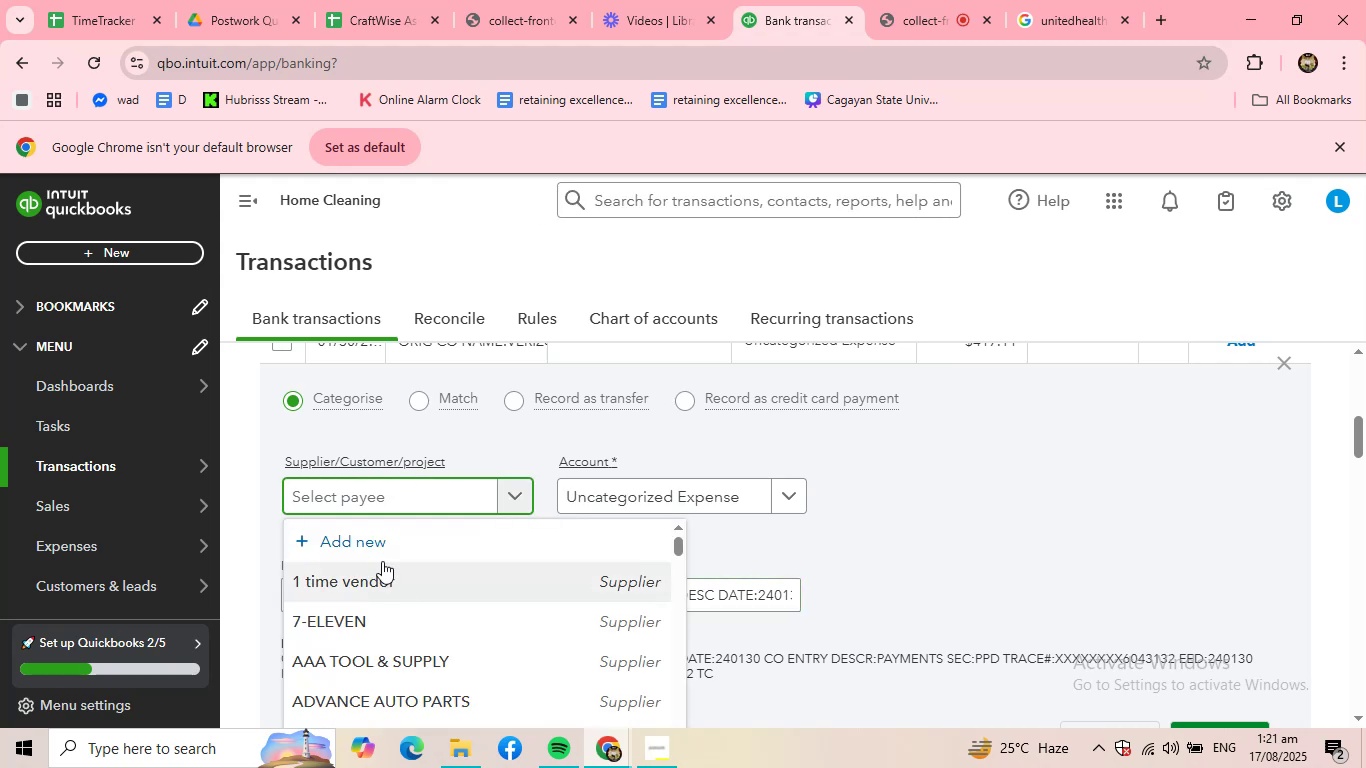 
left_click([382, 547])
 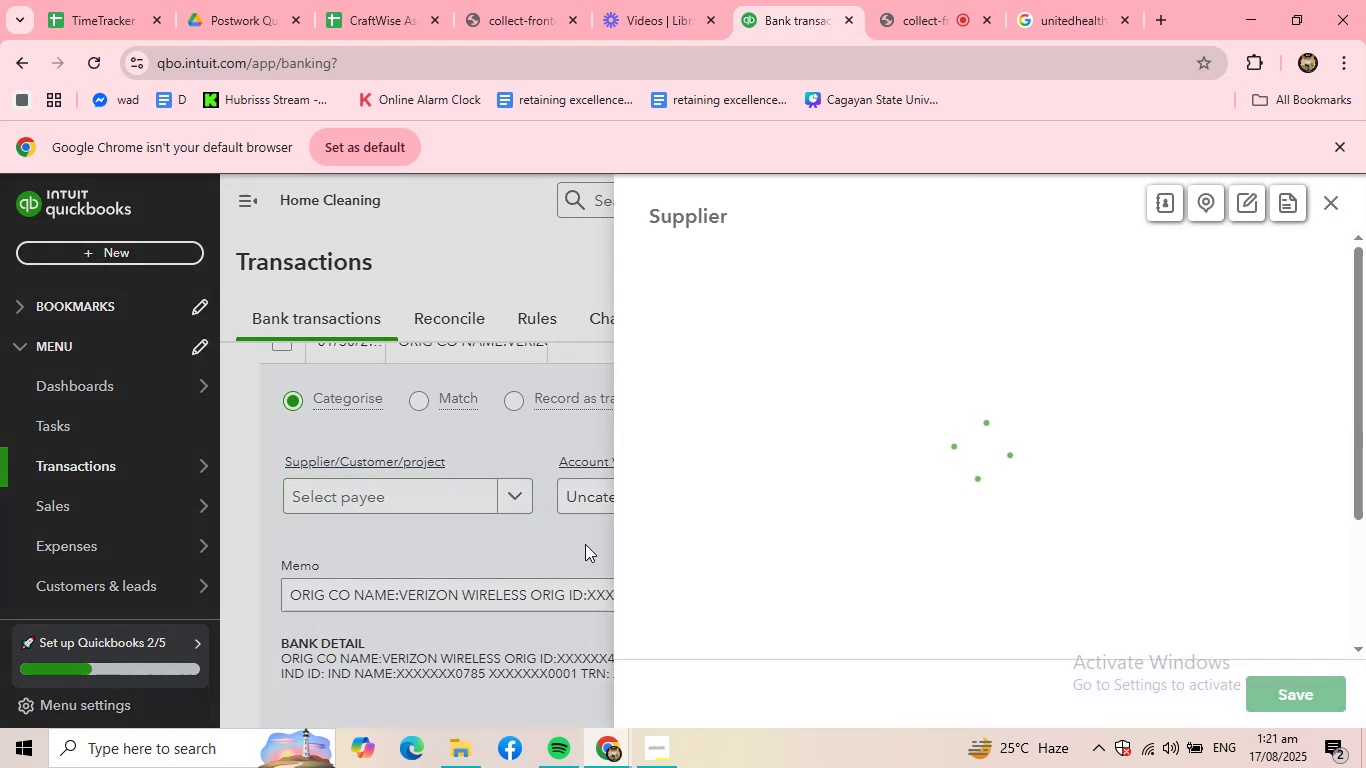 
hold_key(key=ControlLeft, duration=0.42)
 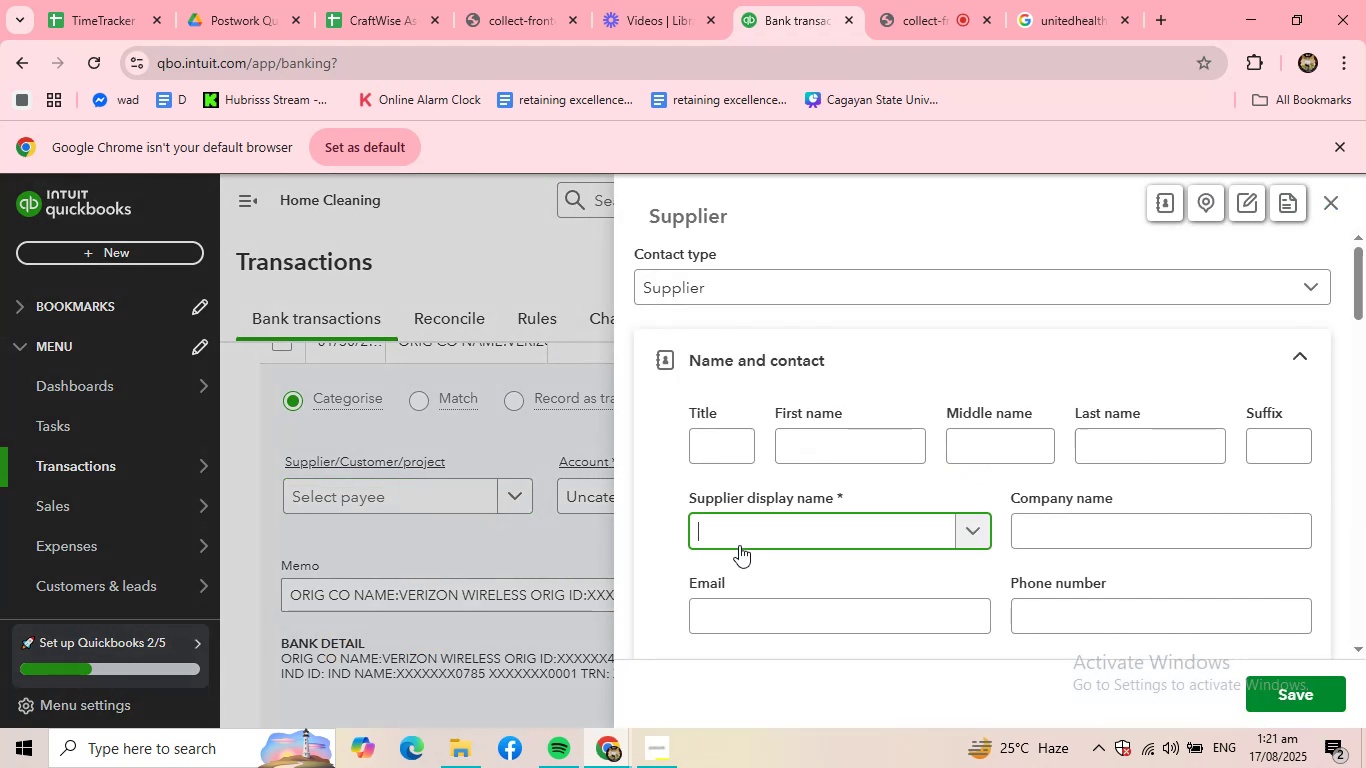 
key(Control+ControlLeft)
 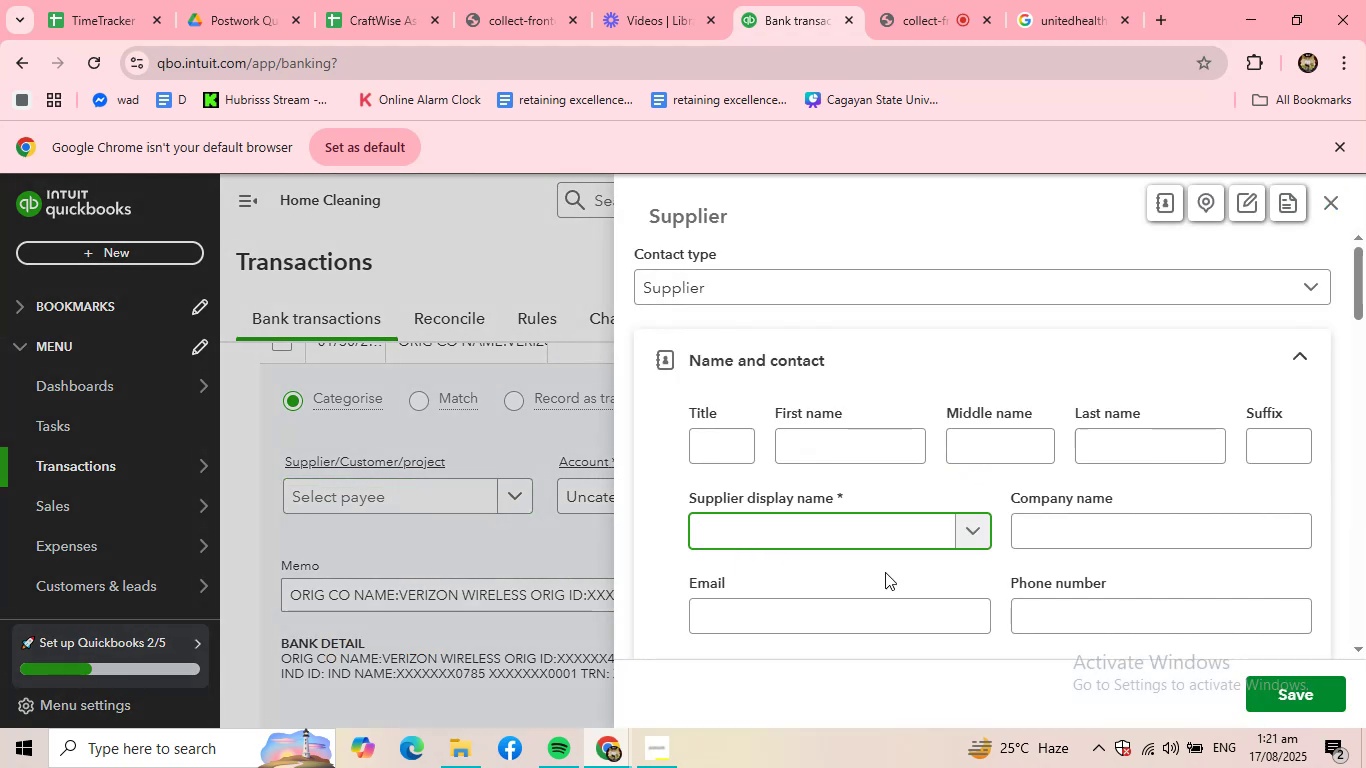 
key(Control+V)
 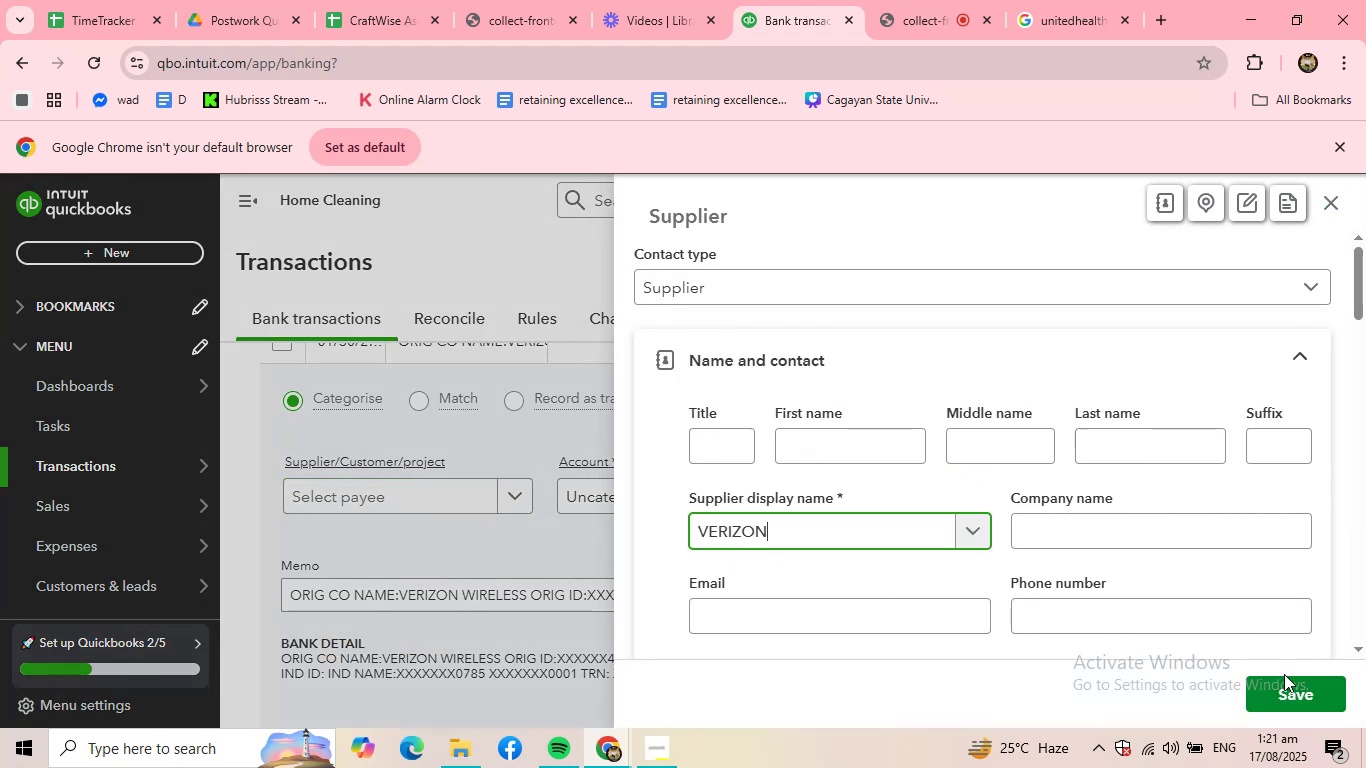 
left_click([1290, 677])
 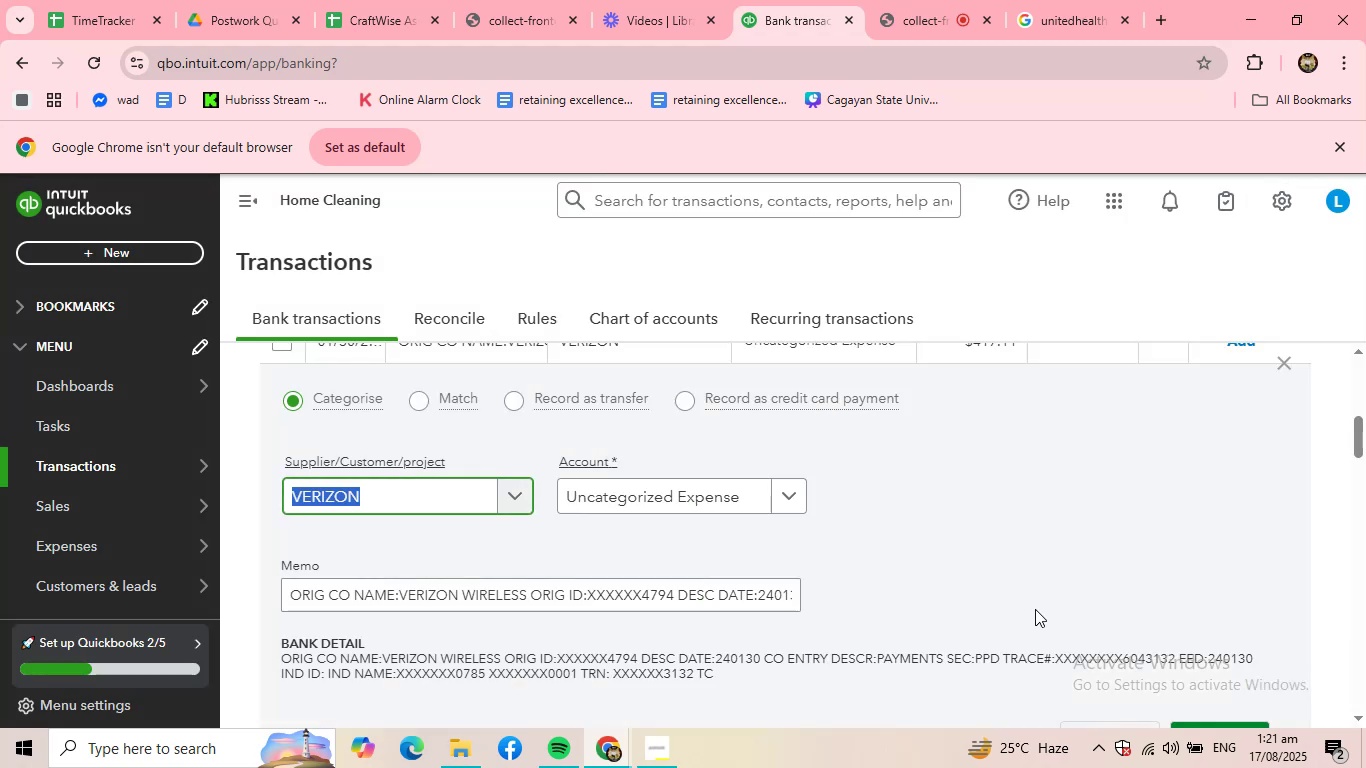 
scroll: coordinate [1180, 608], scroll_direction: down, amount: 1.0
 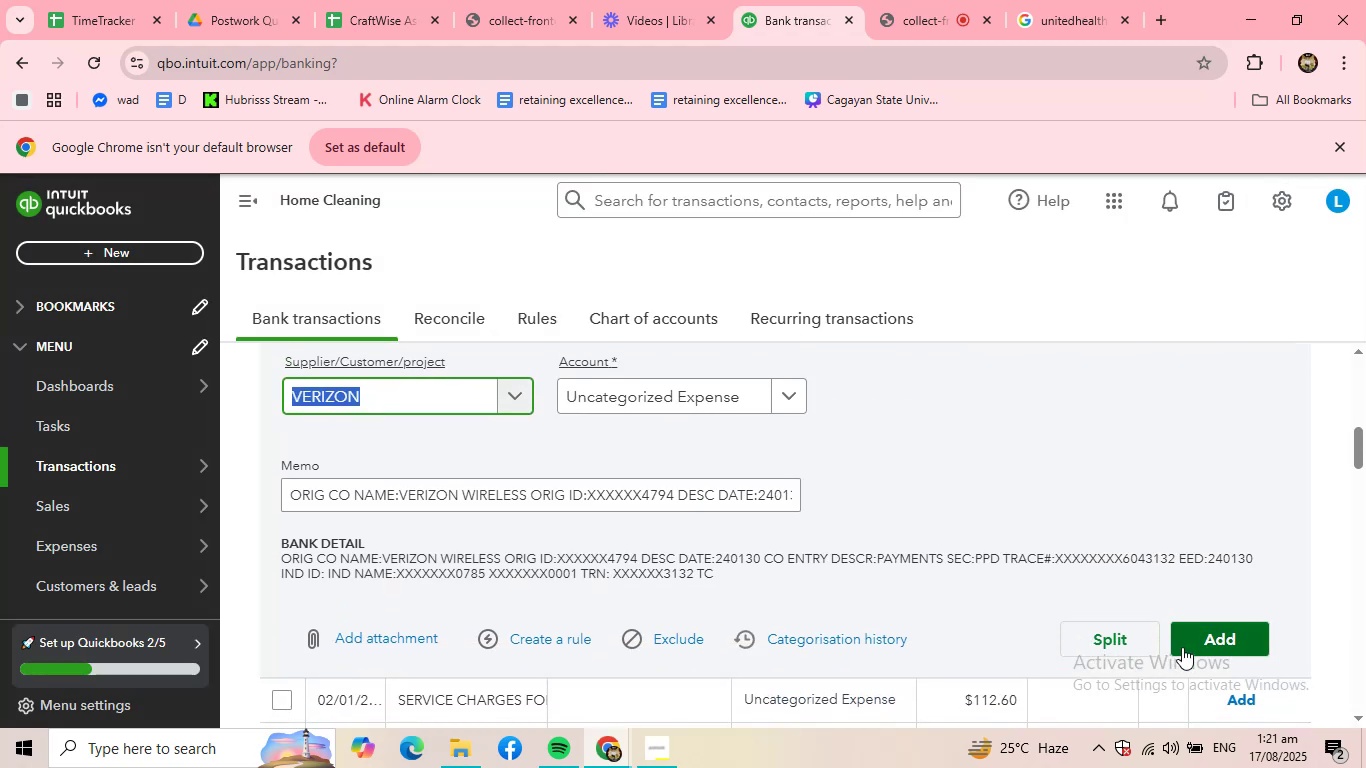 
left_click([1209, 637])
 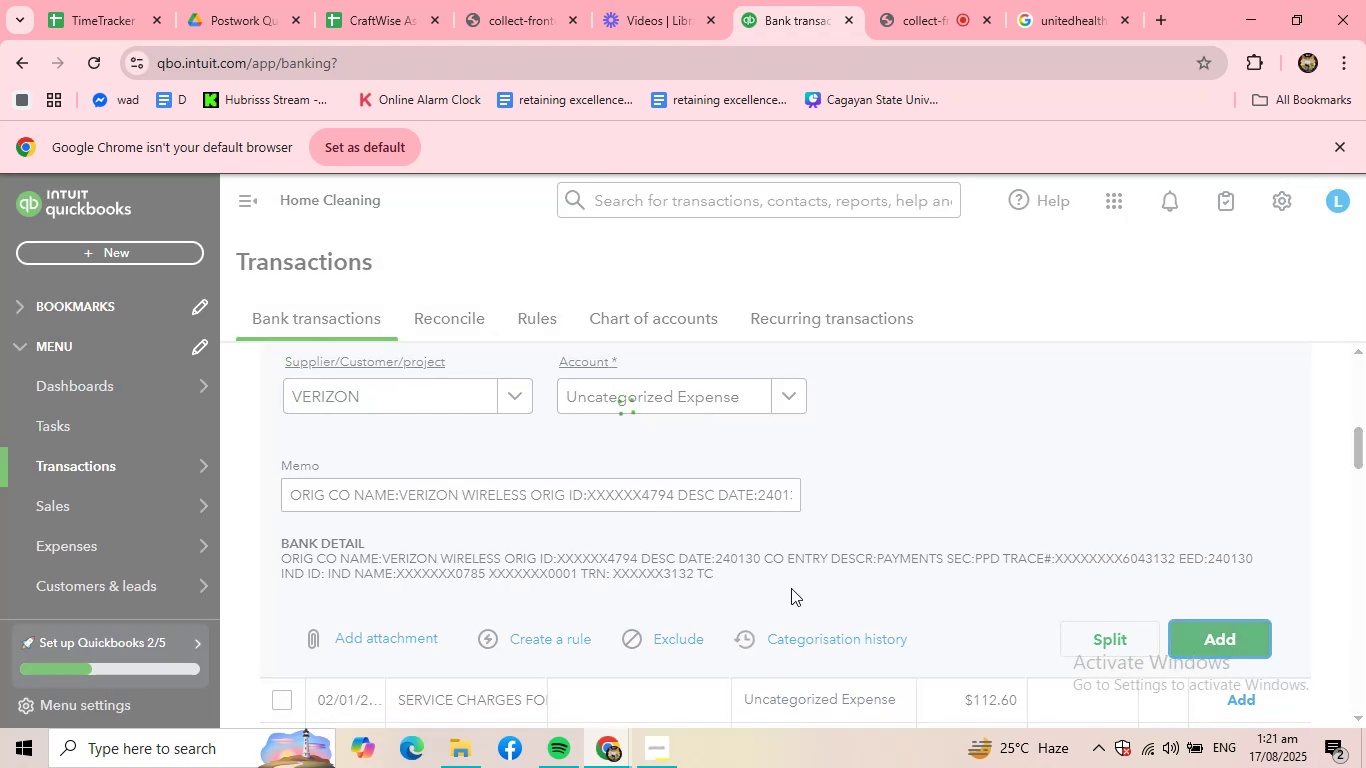 
mouse_move([700, 589])
 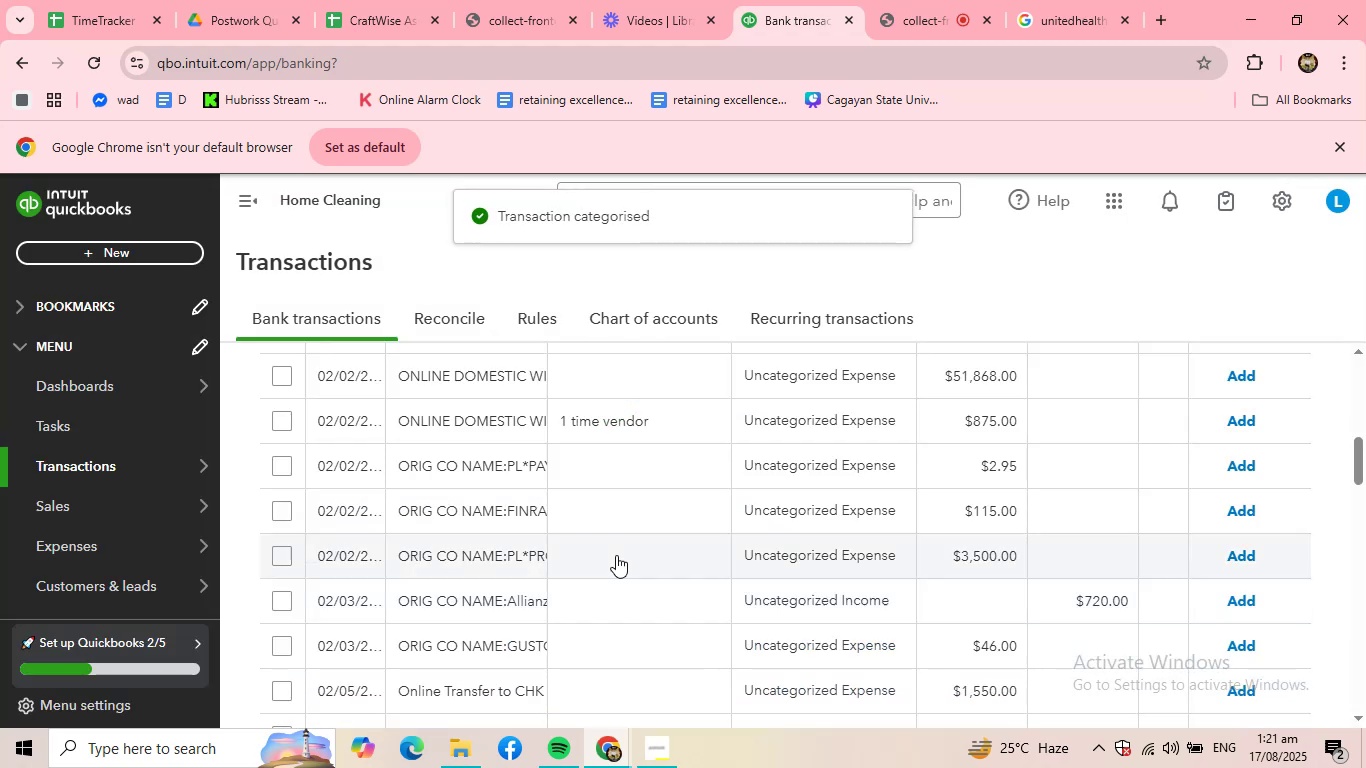 
scroll: coordinate [517, 505], scroll_direction: up, amount: 3.0
 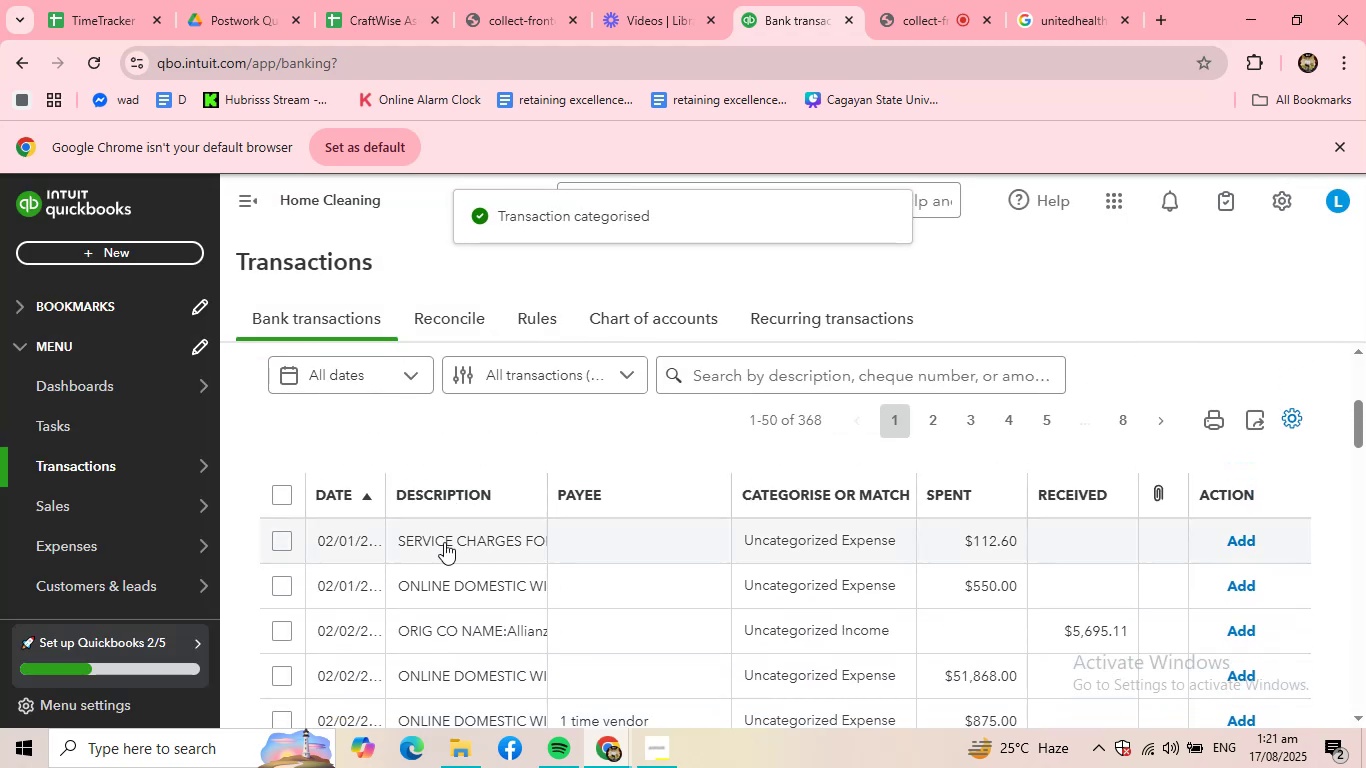 
left_click([444, 550])
 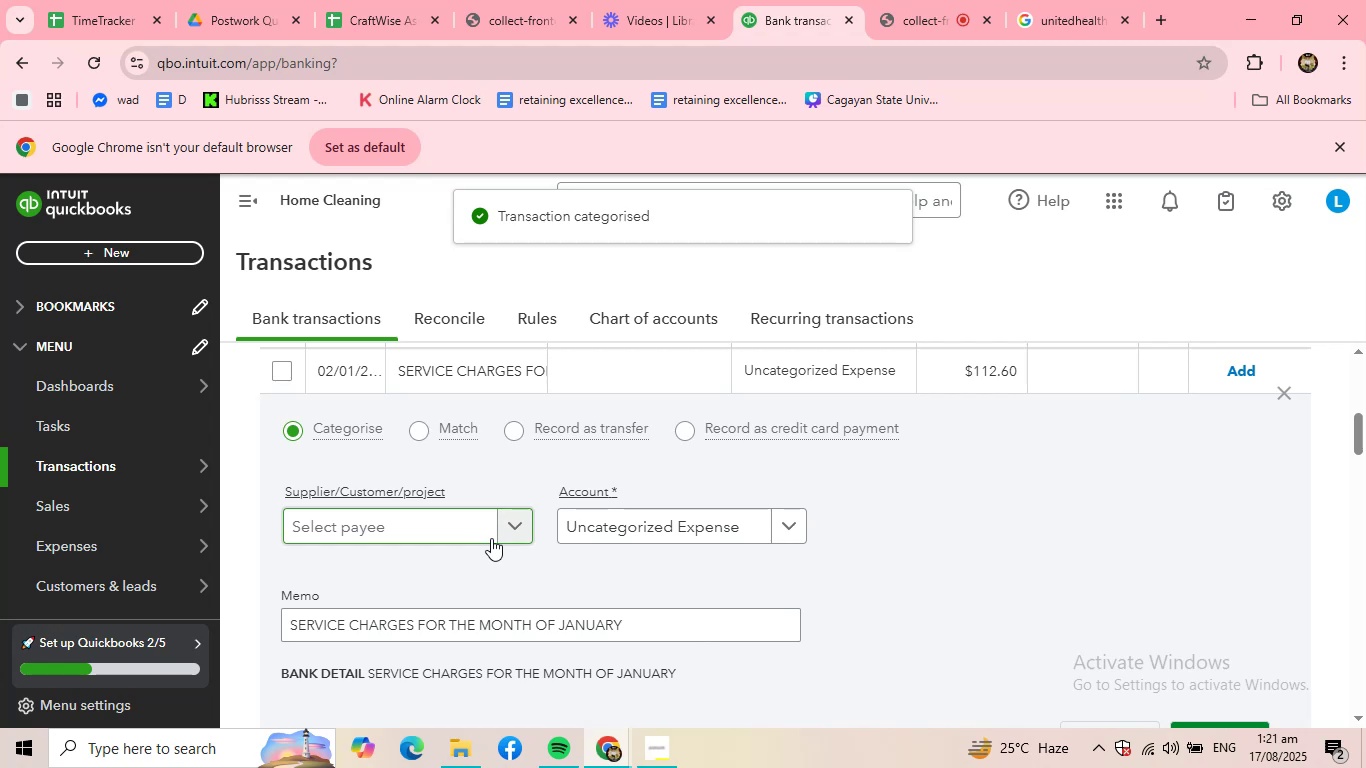 
left_click([506, 529])
 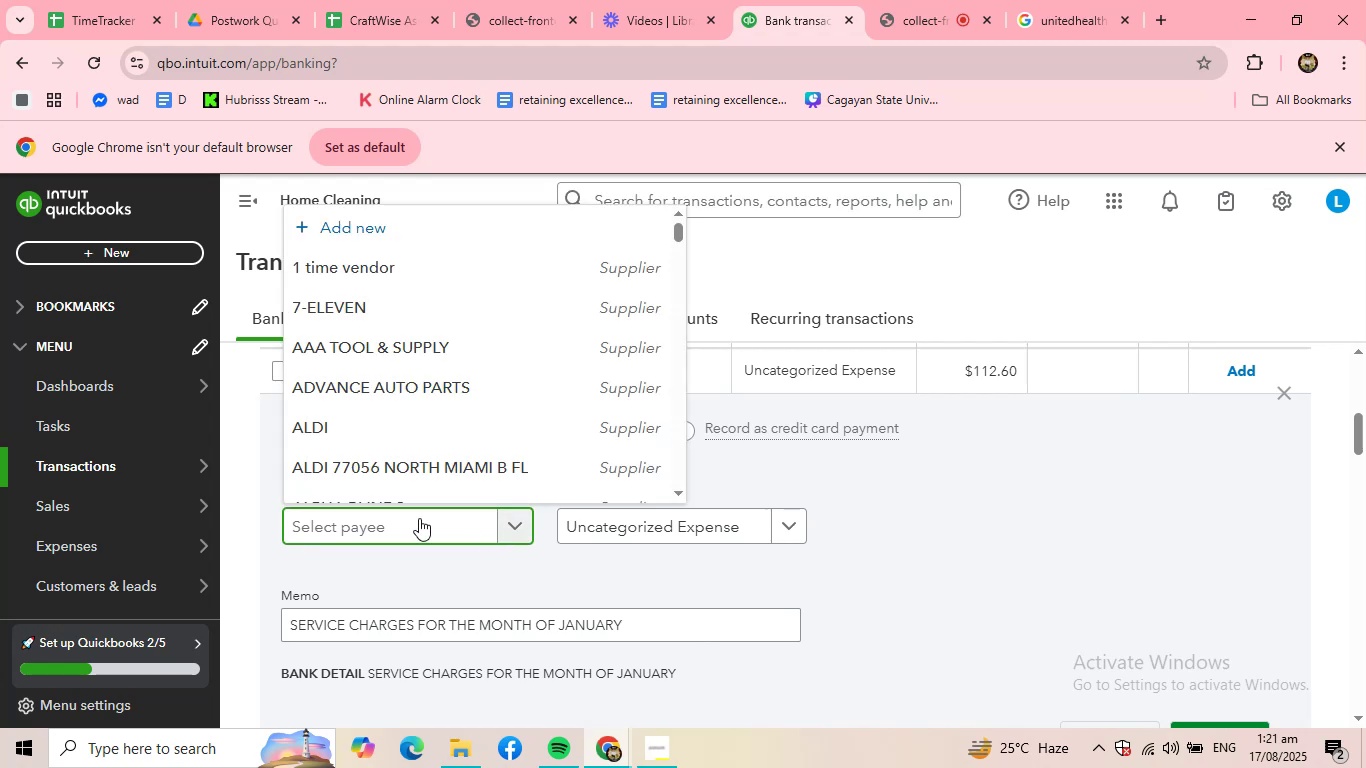 
type(BAN)
 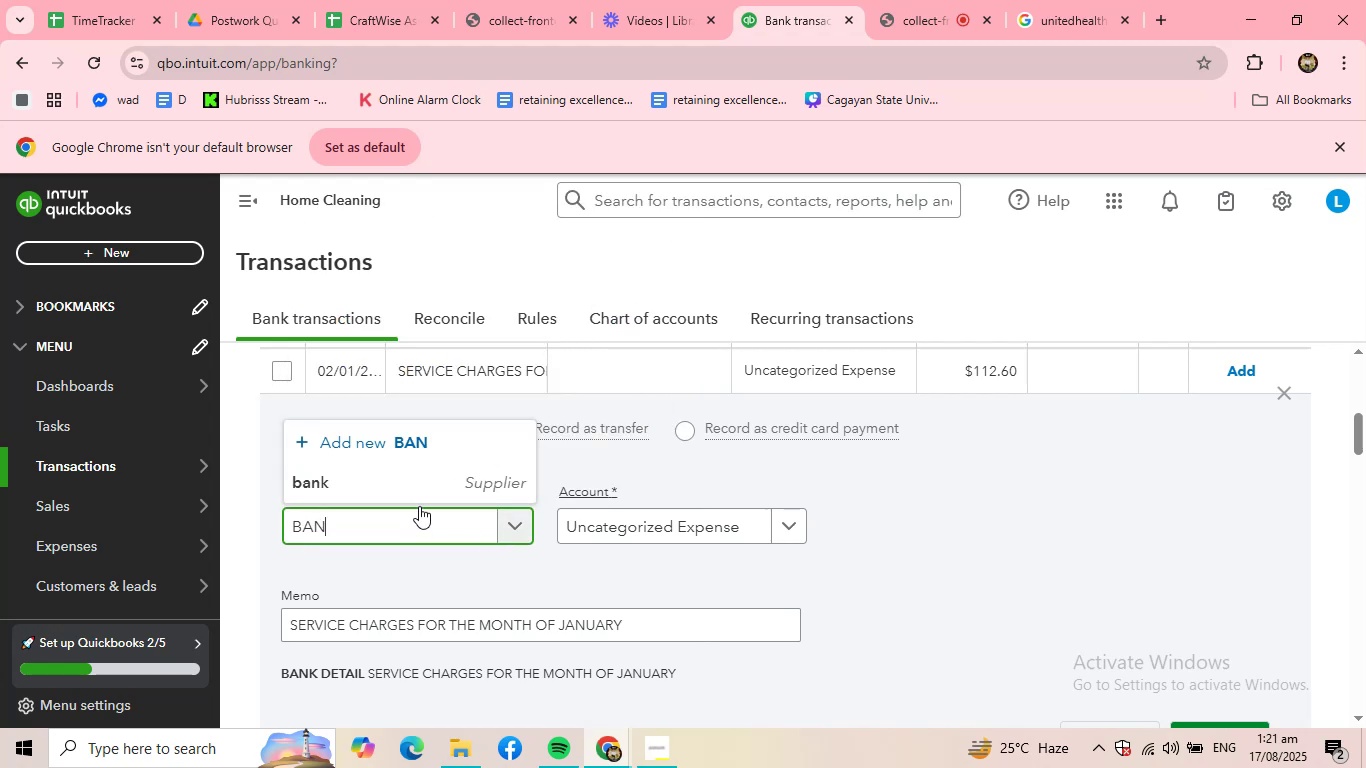 
left_click([425, 486])
 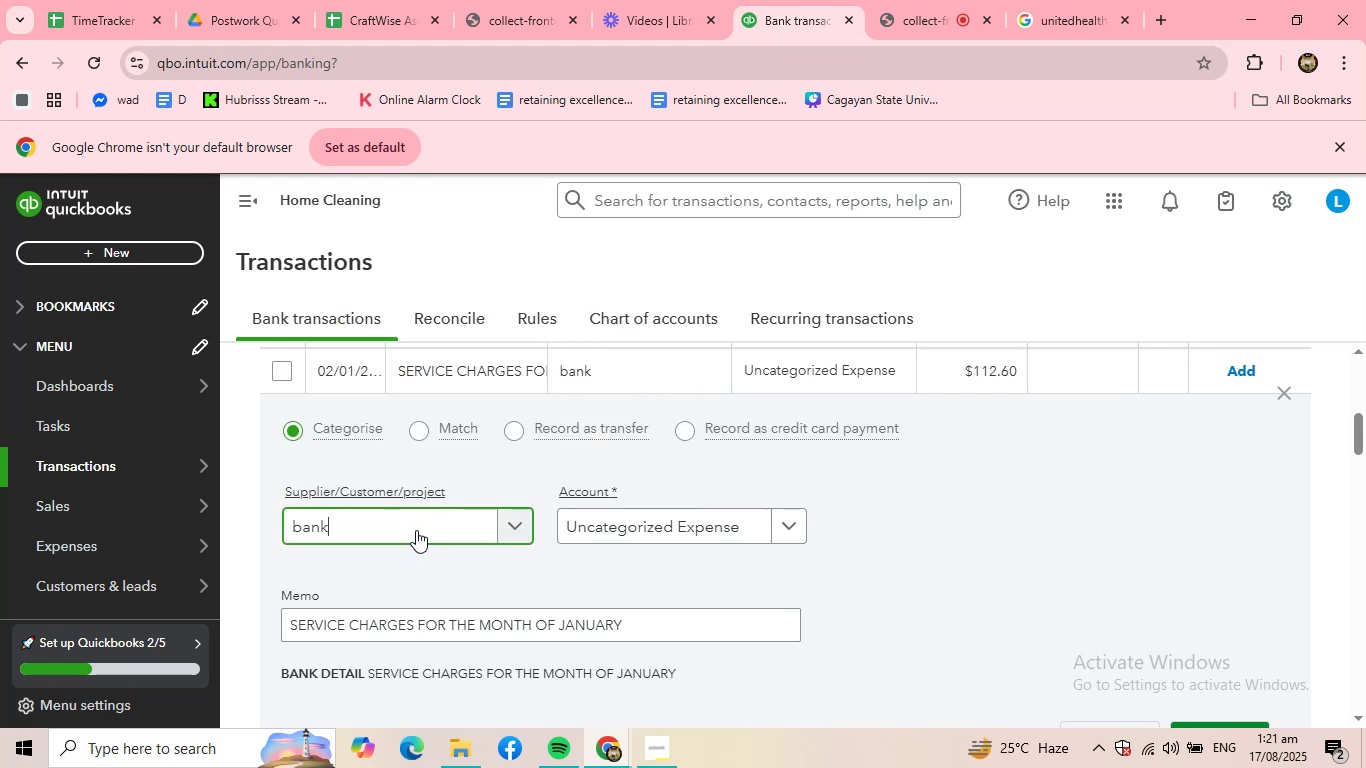 
left_click([680, 523])
 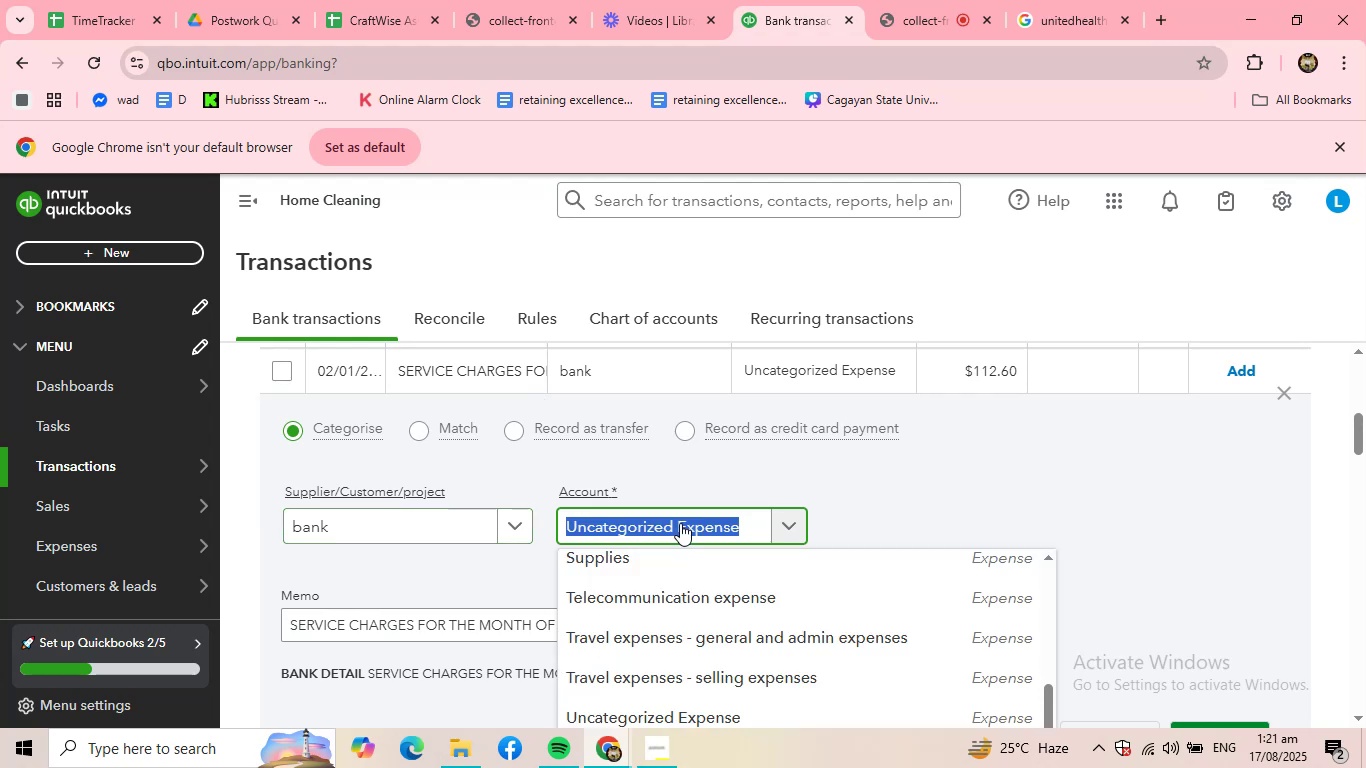 
type(V)
key(Backspace)
type(BANK)
 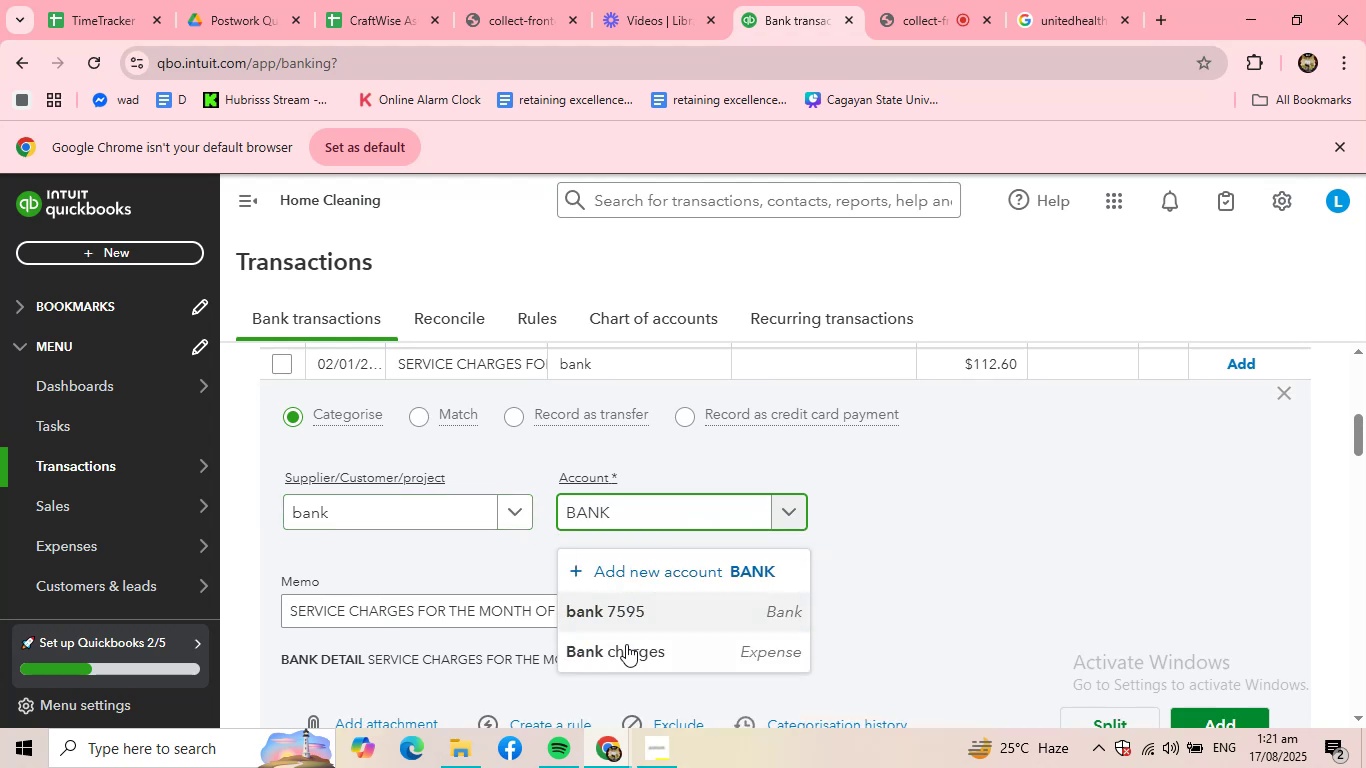 
left_click([626, 651])
 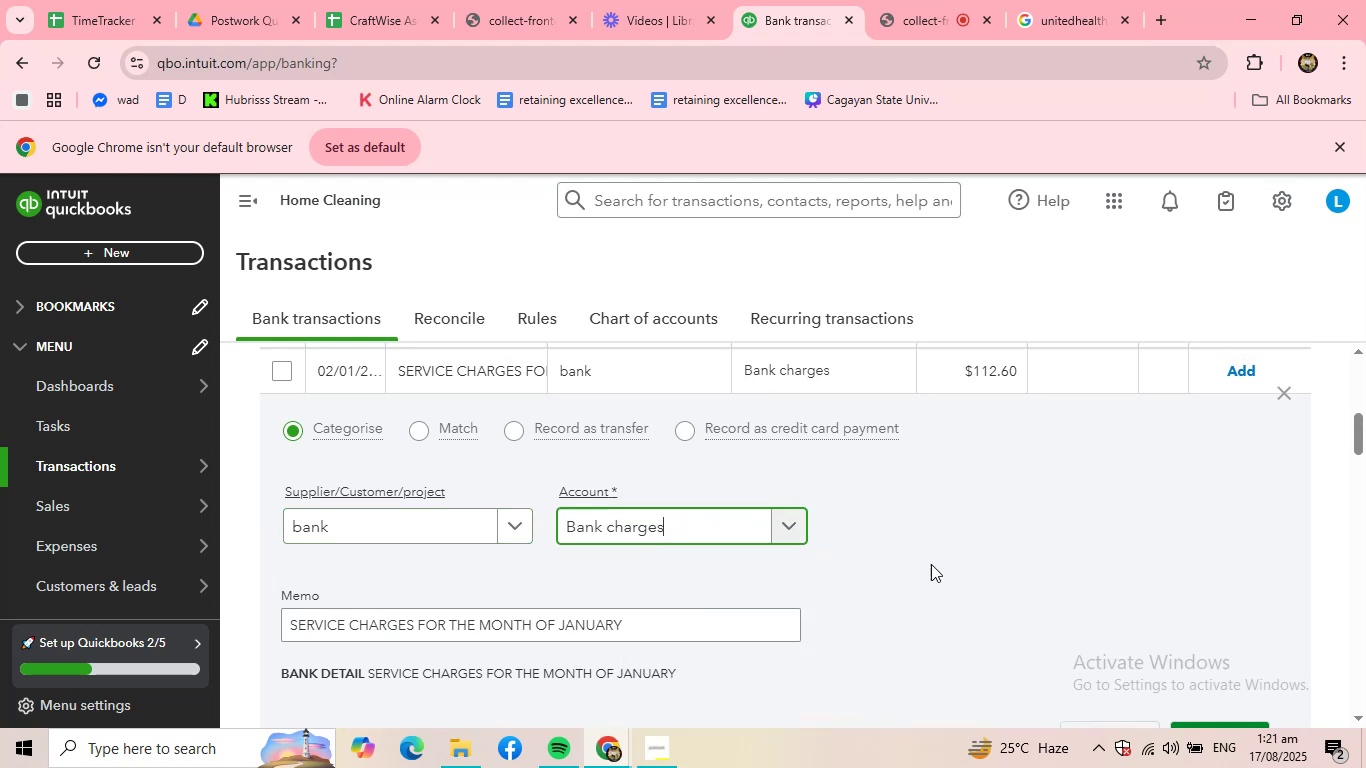 
scroll: coordinate [964, 560], scroll_direction: down, amount: 1.0
 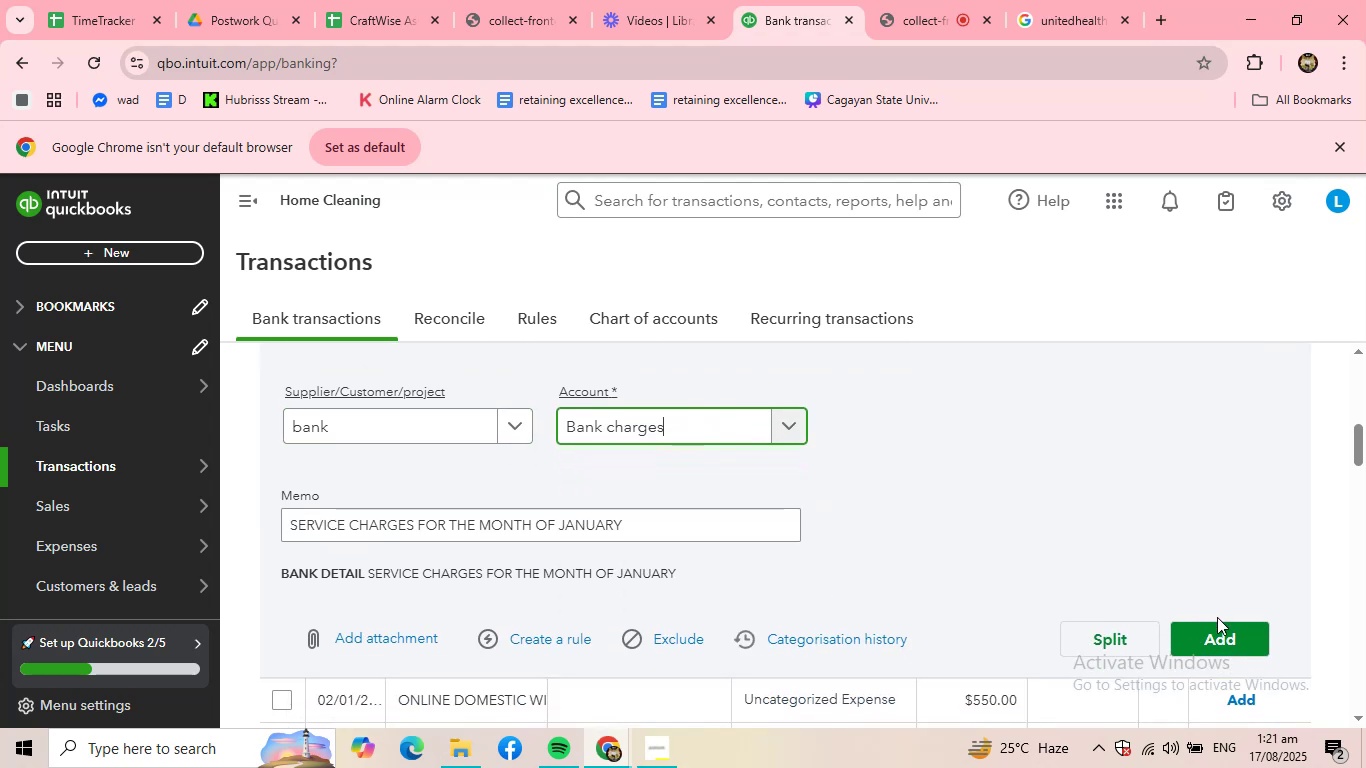 
left_click([1222, 630])
 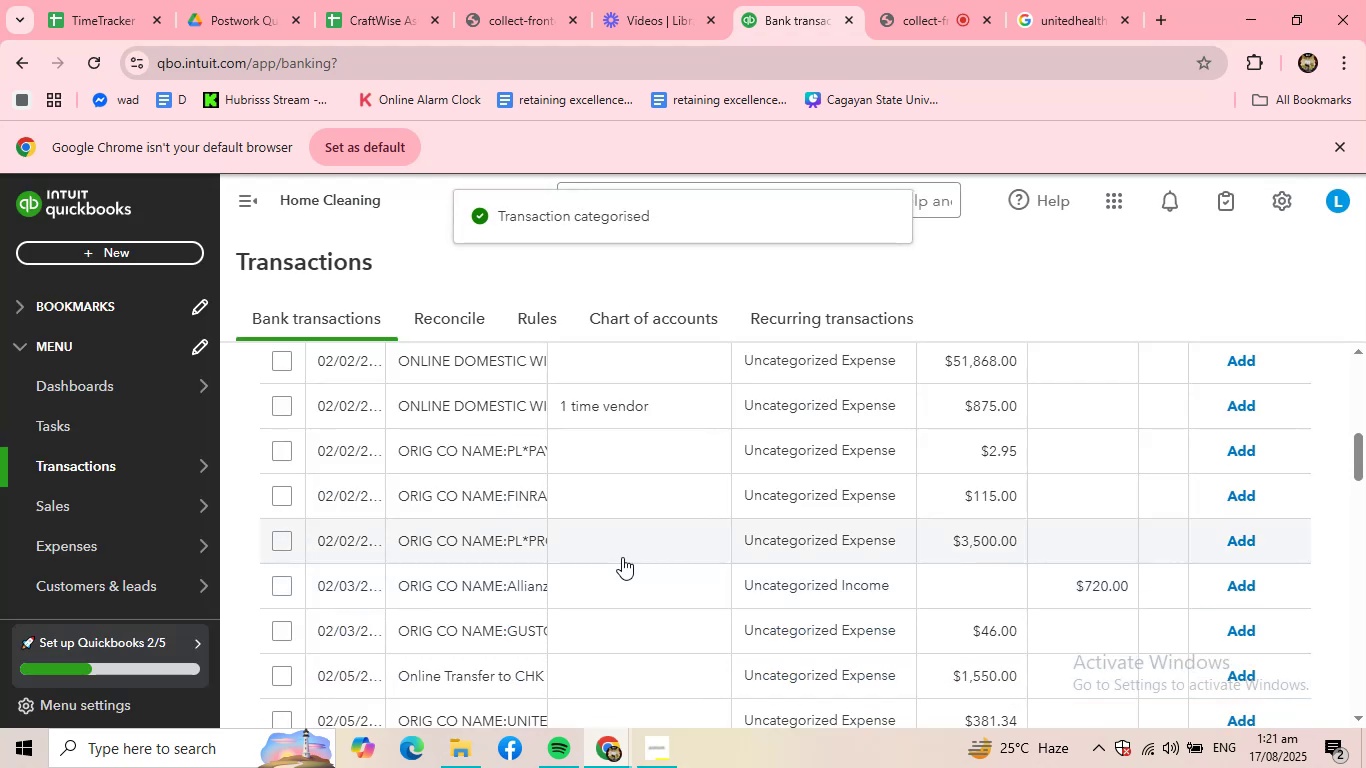 
wait(5.85)
 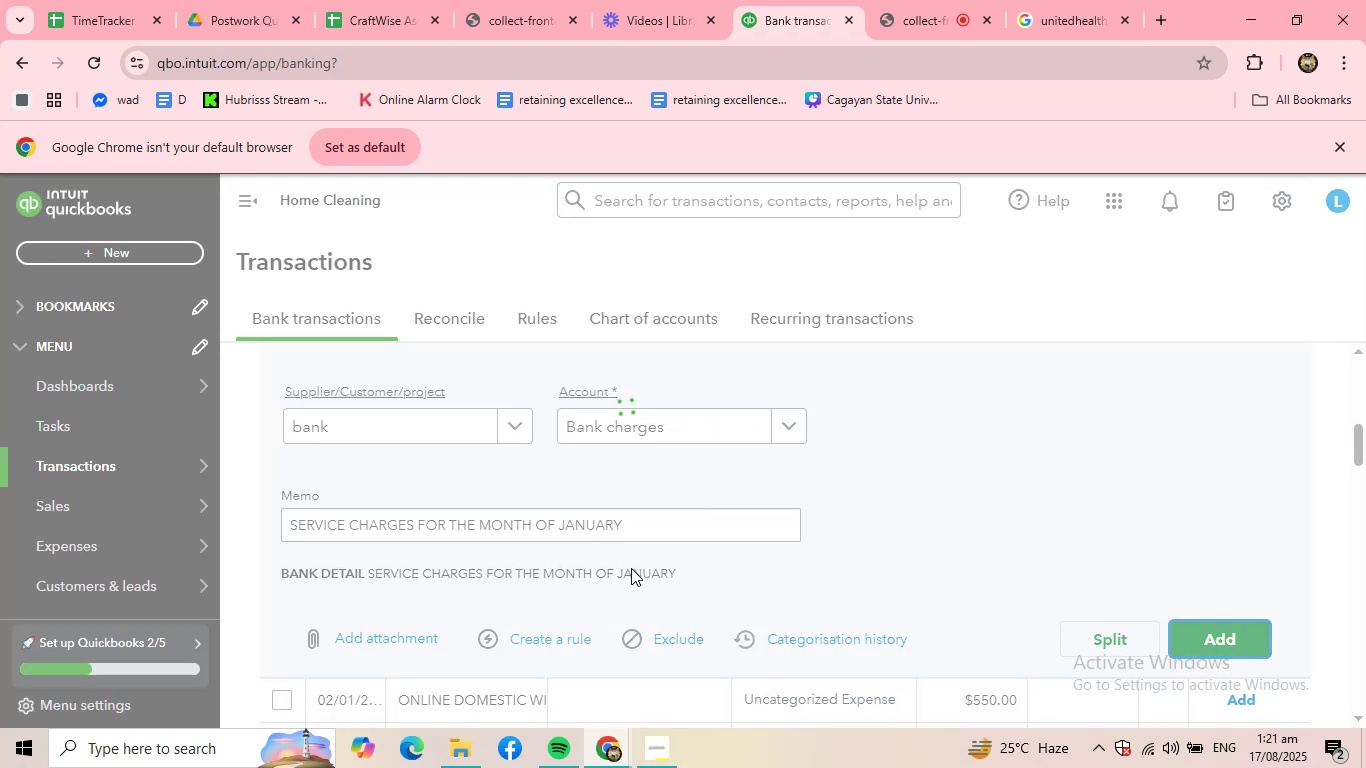 
scroll: coordinate [545, 525], scroll_direction: up, amount: 3.0
 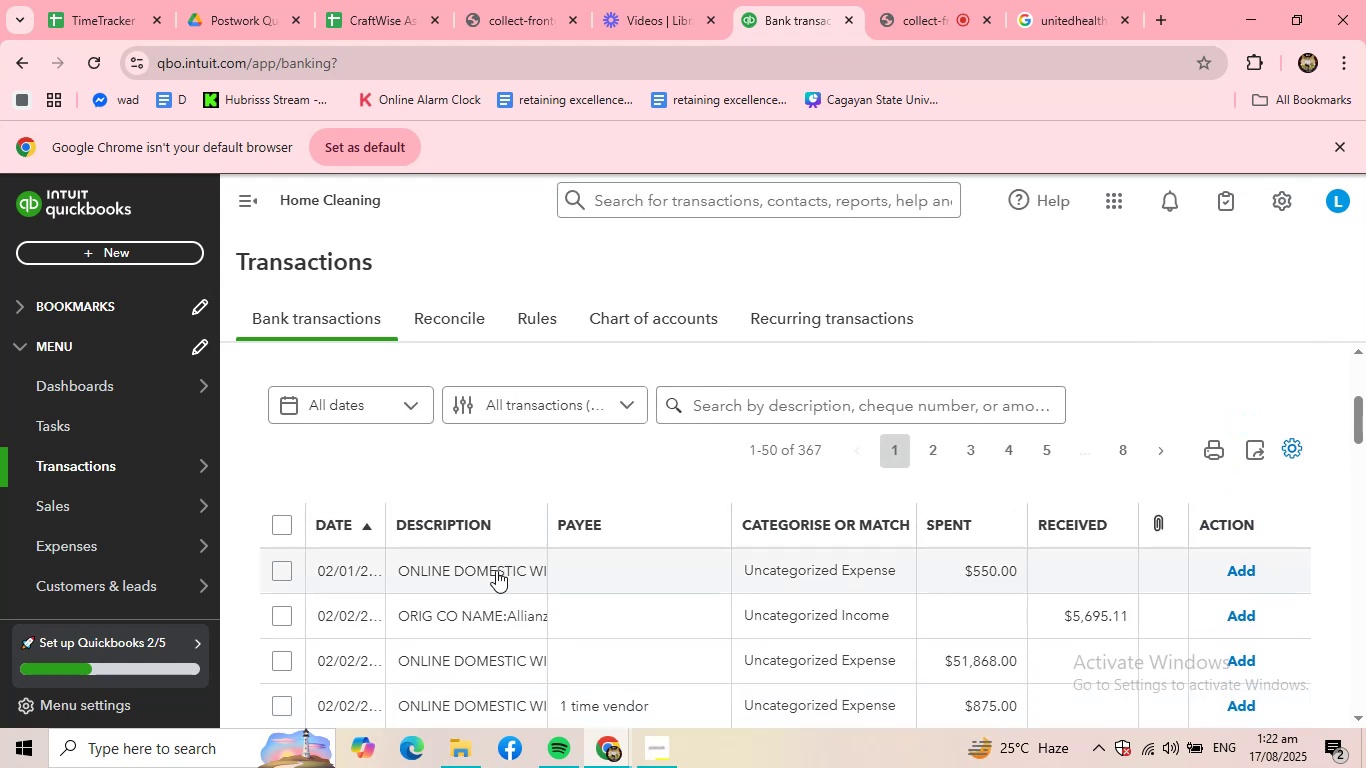 
left_click([496, 570])
 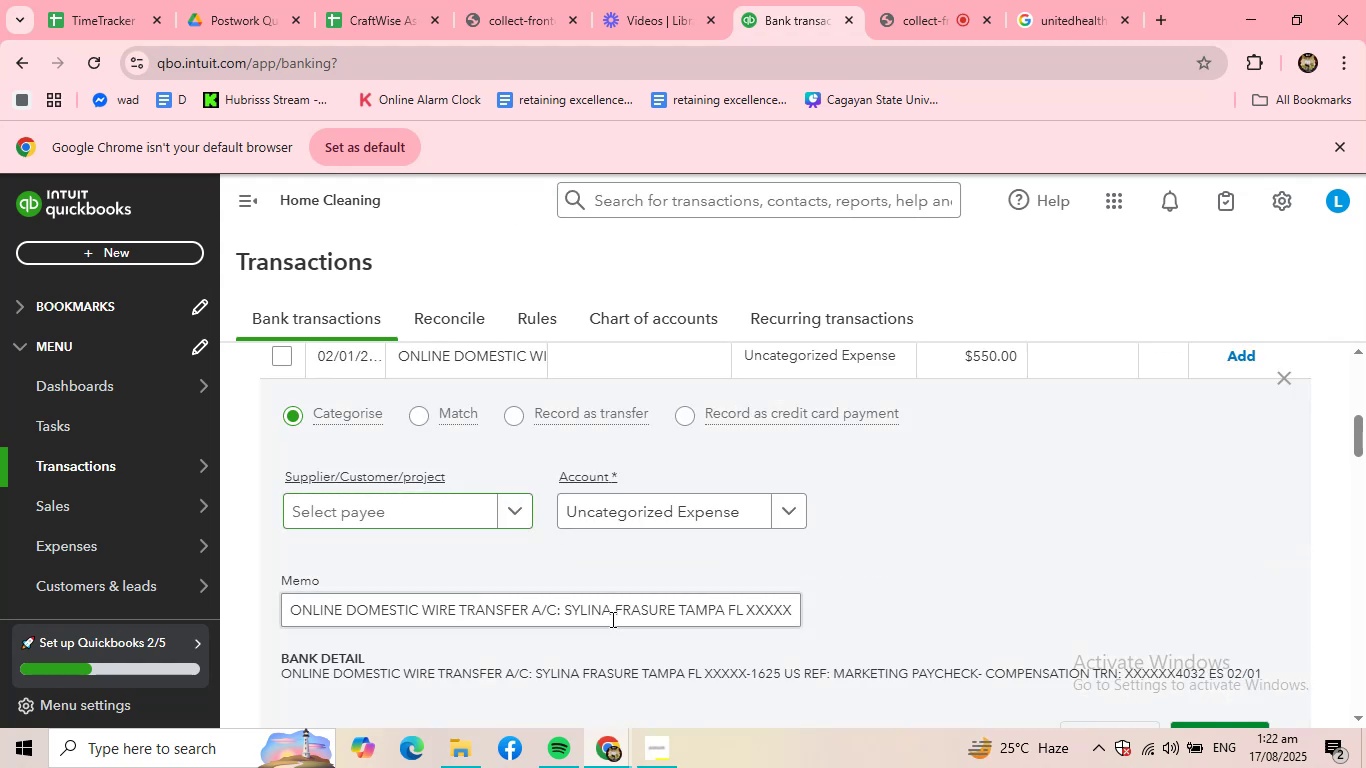 
left_click_drag(start_coordinate=[567, 610], to_coordinate=[726, 613])
 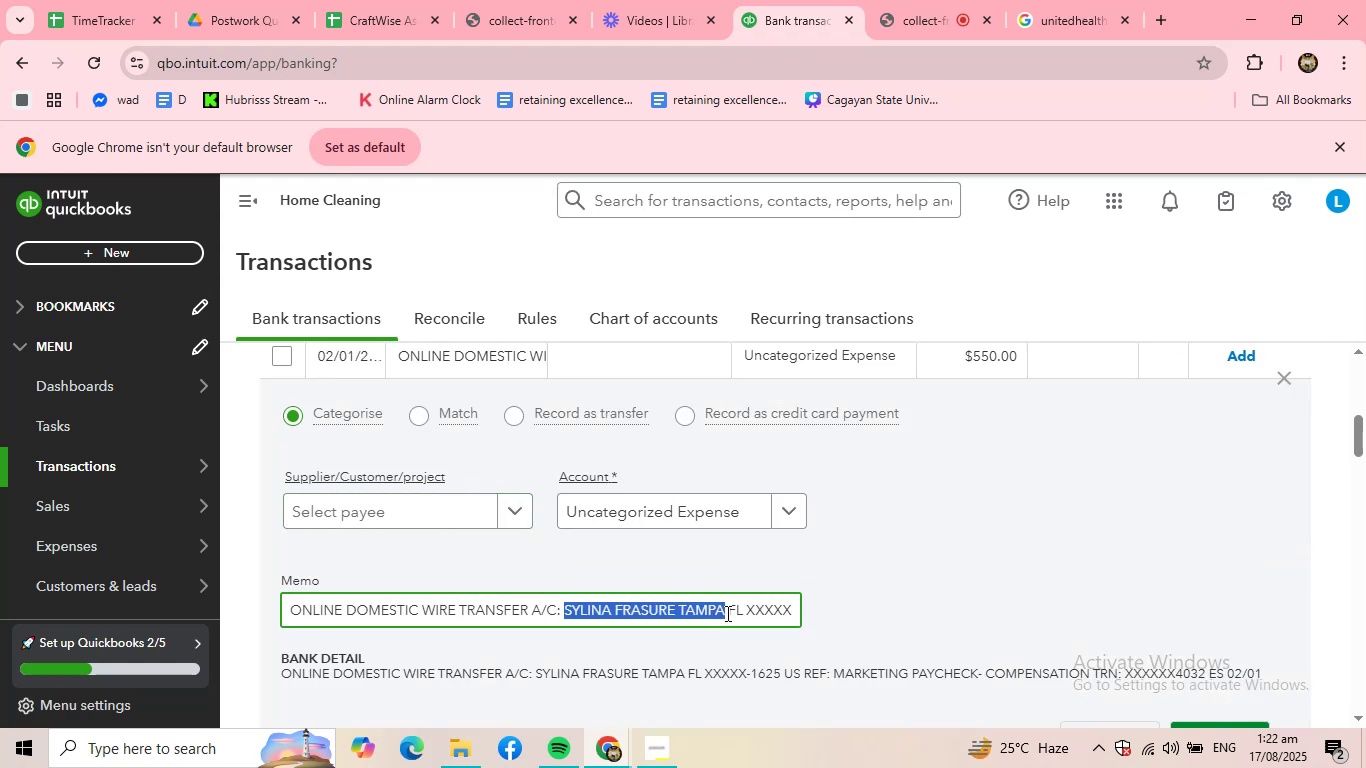 
key(Control+ControlLeft)
 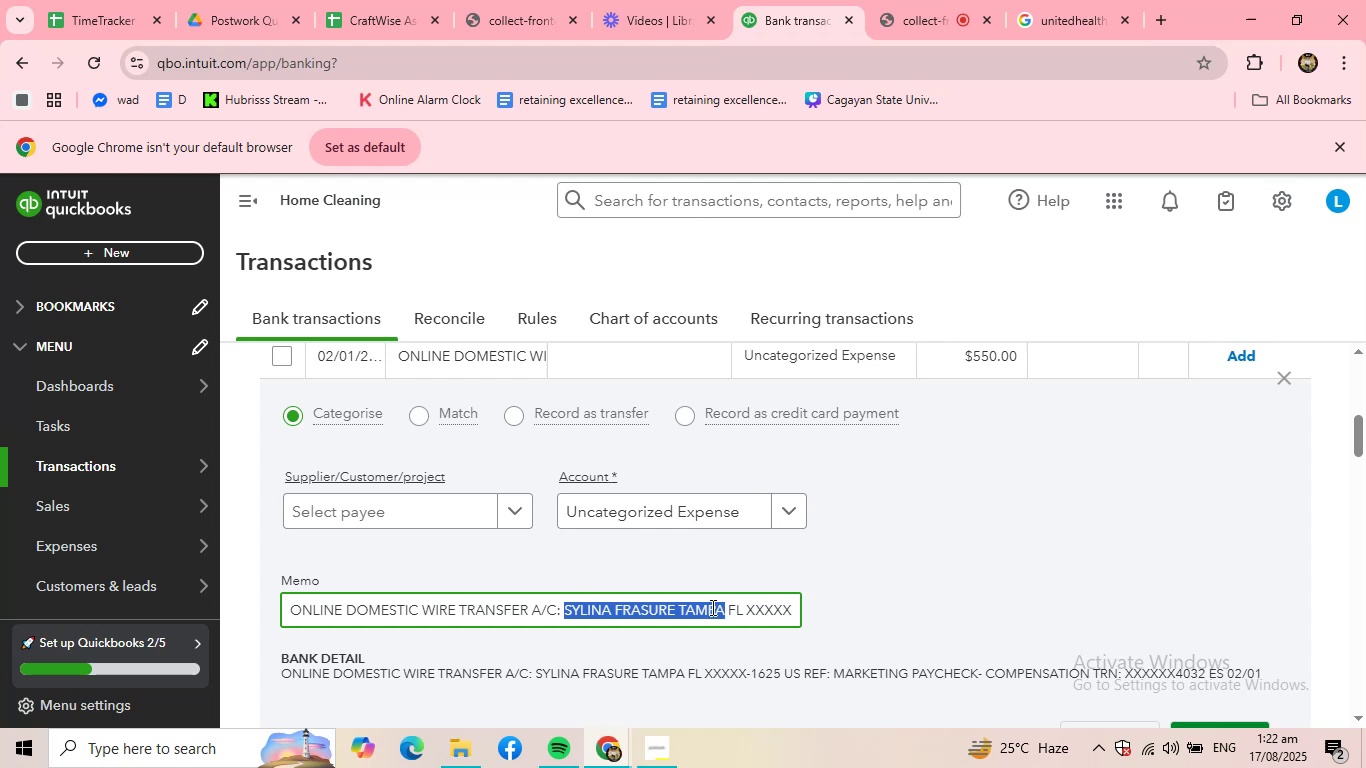 
key(Control+C)
 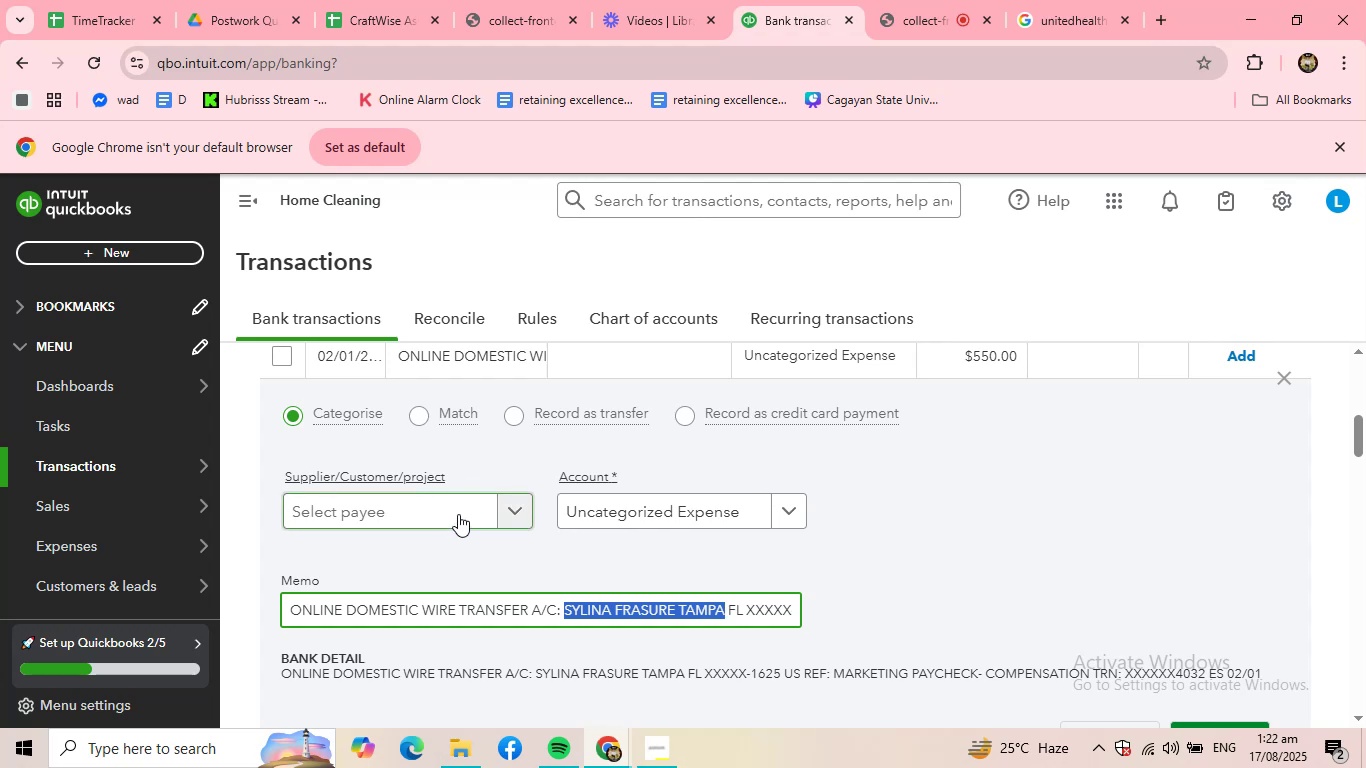 
left_click([458, 514])
 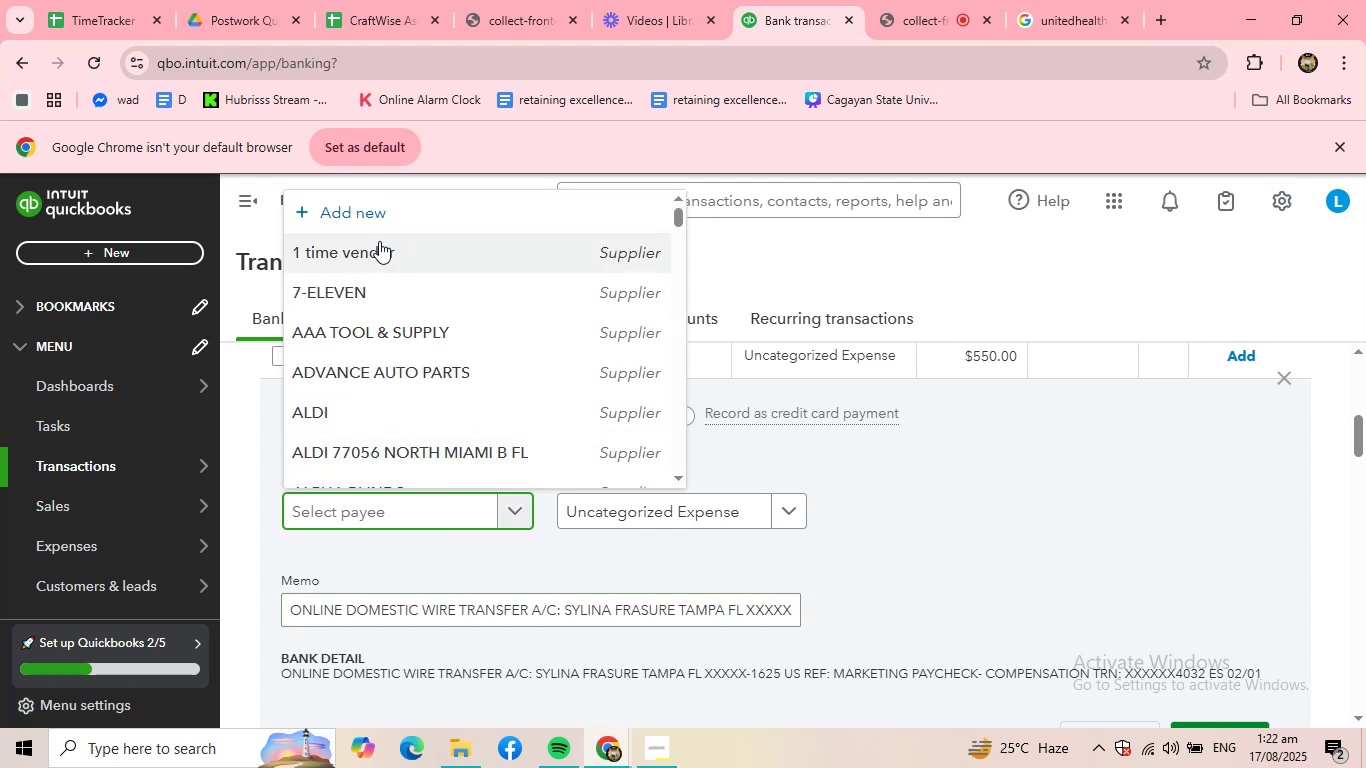 
left_click([375, 222])
 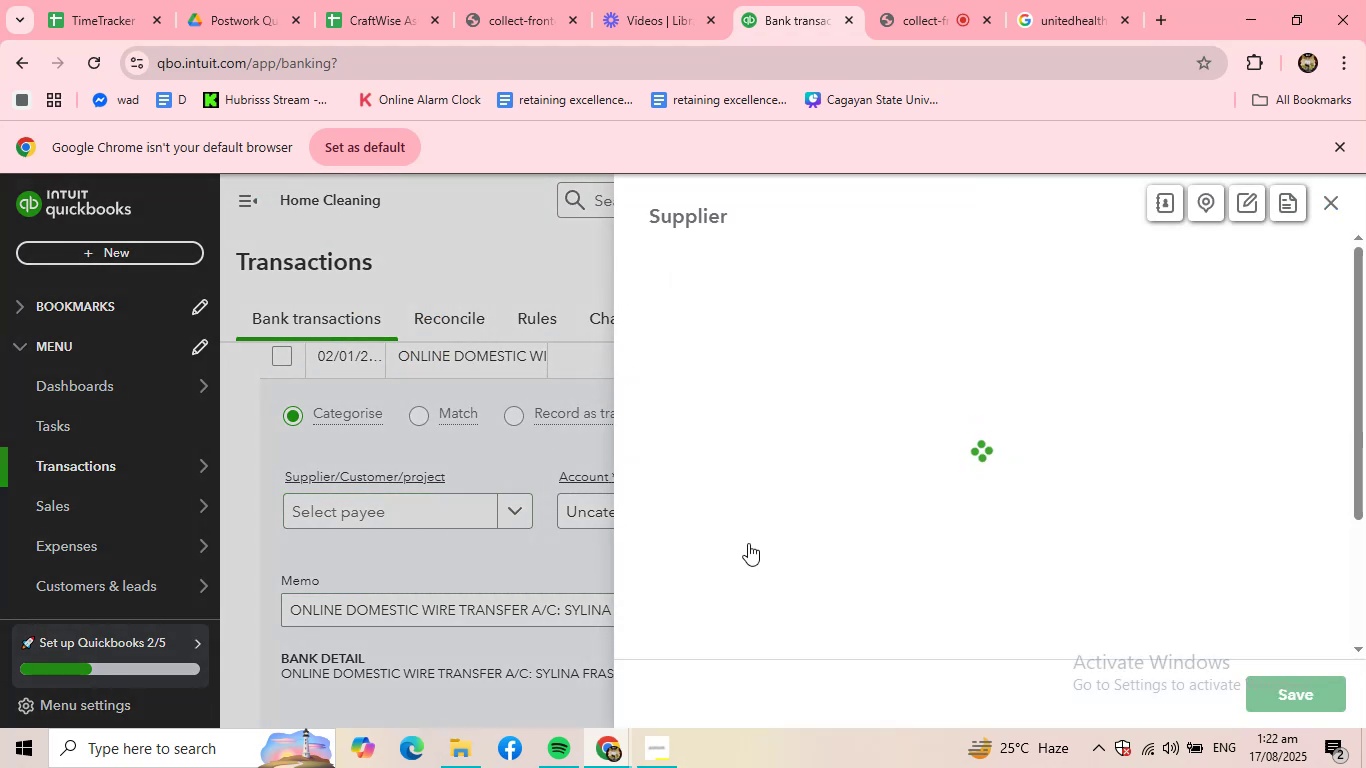 
key(Control+ControlLeft)
 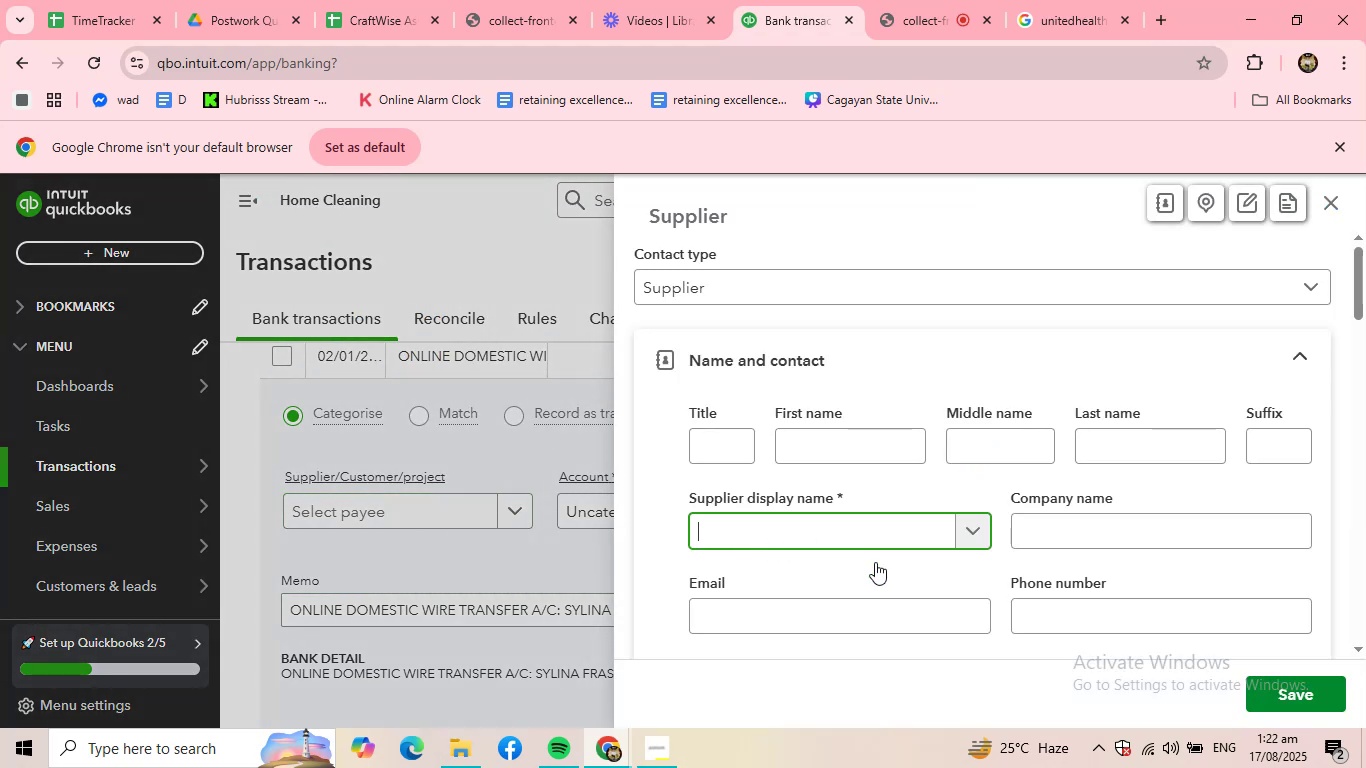 
key(Control+V)
 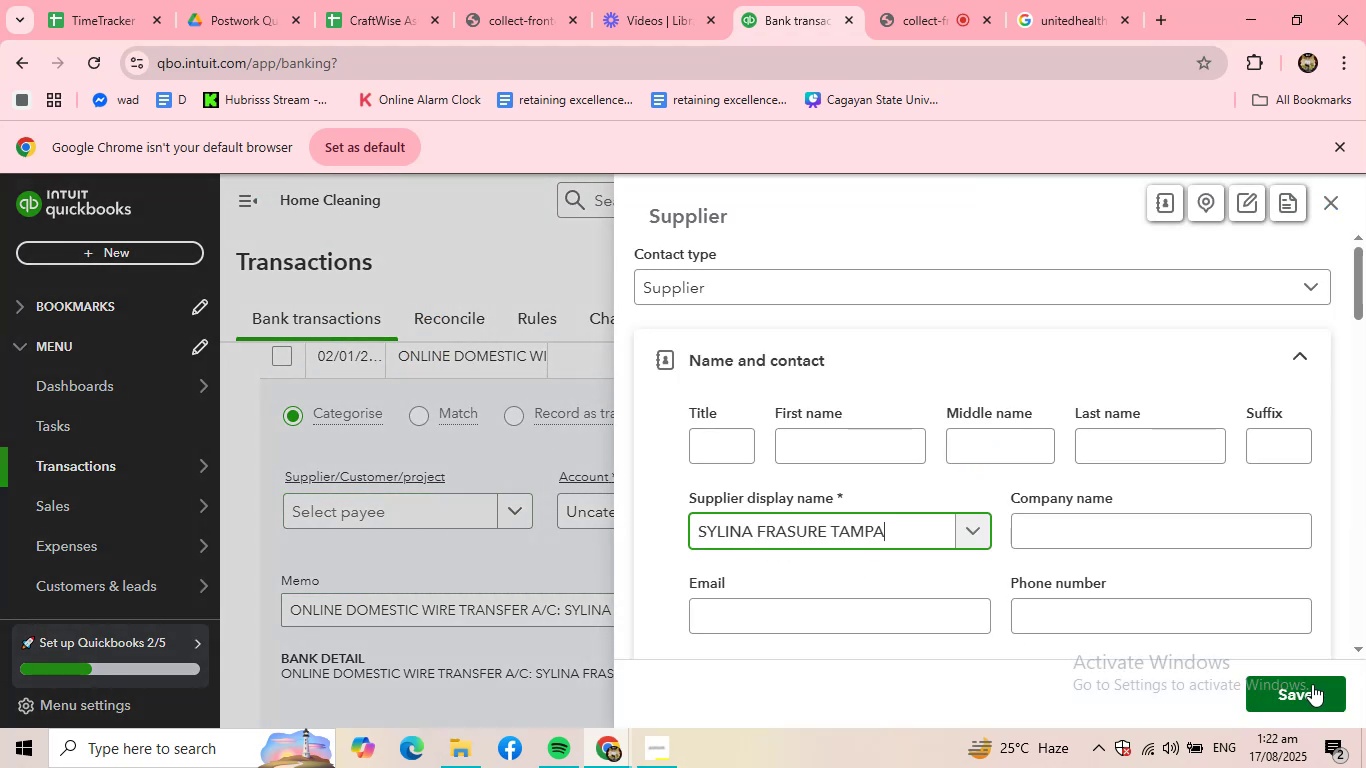 
left_click([1312, 684])
 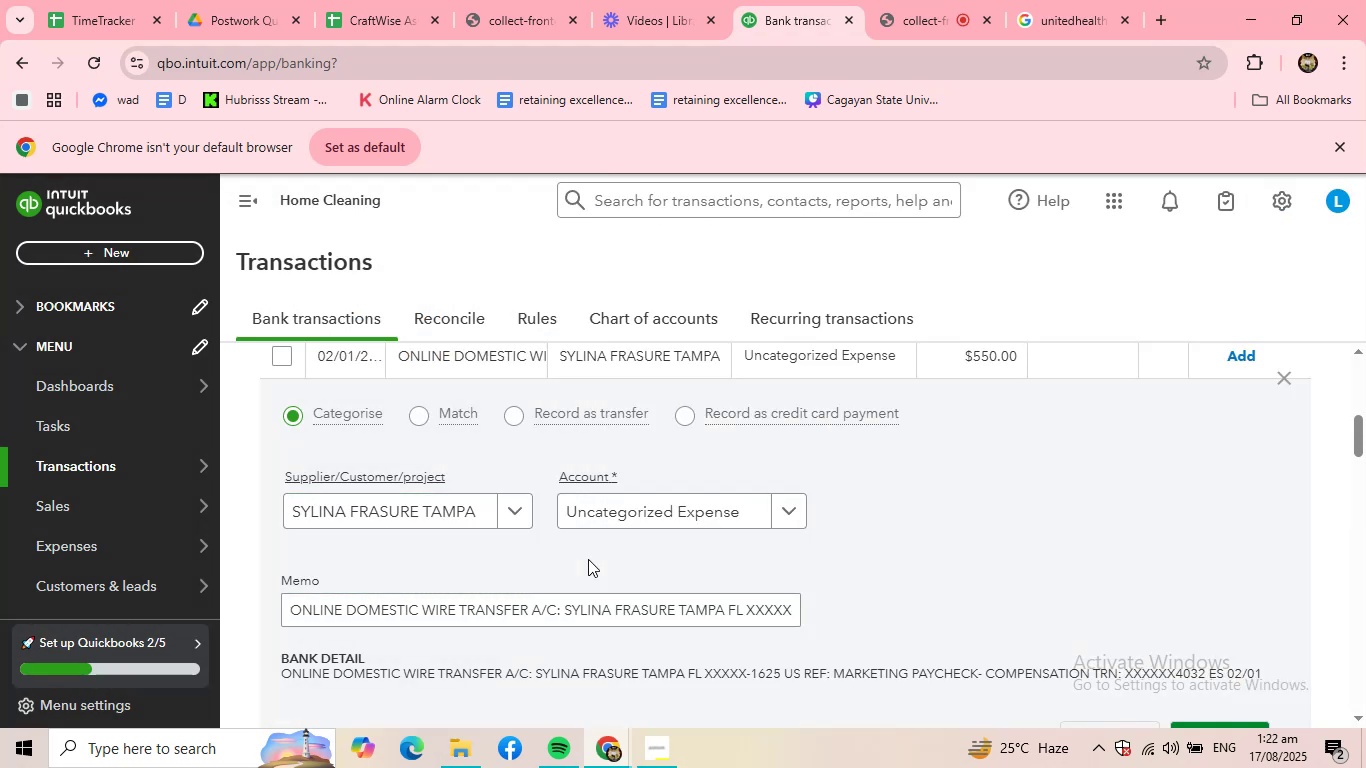 
left_click([688, 521])
 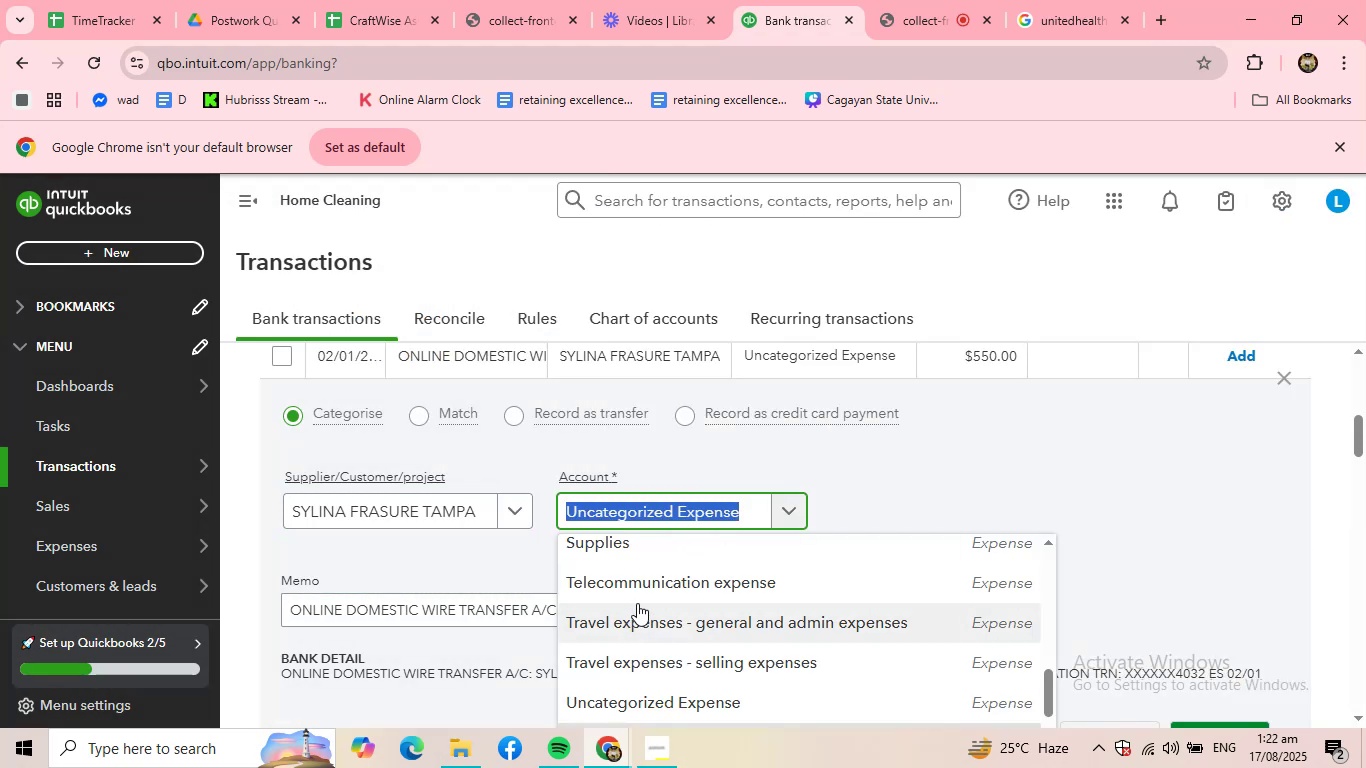 
left_click([632, 546])
 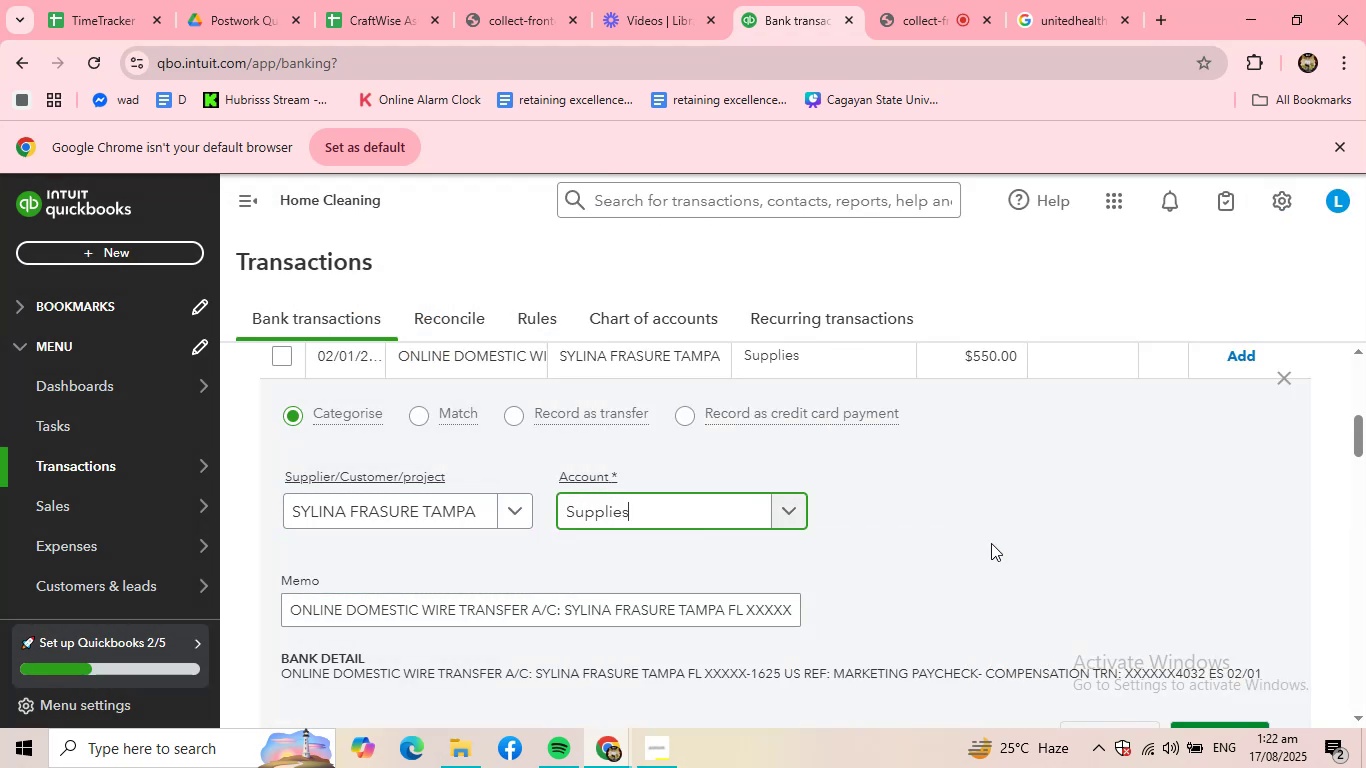 
scroll: coordinate [992, 543], scroll_direction: down, amount: 1.0
 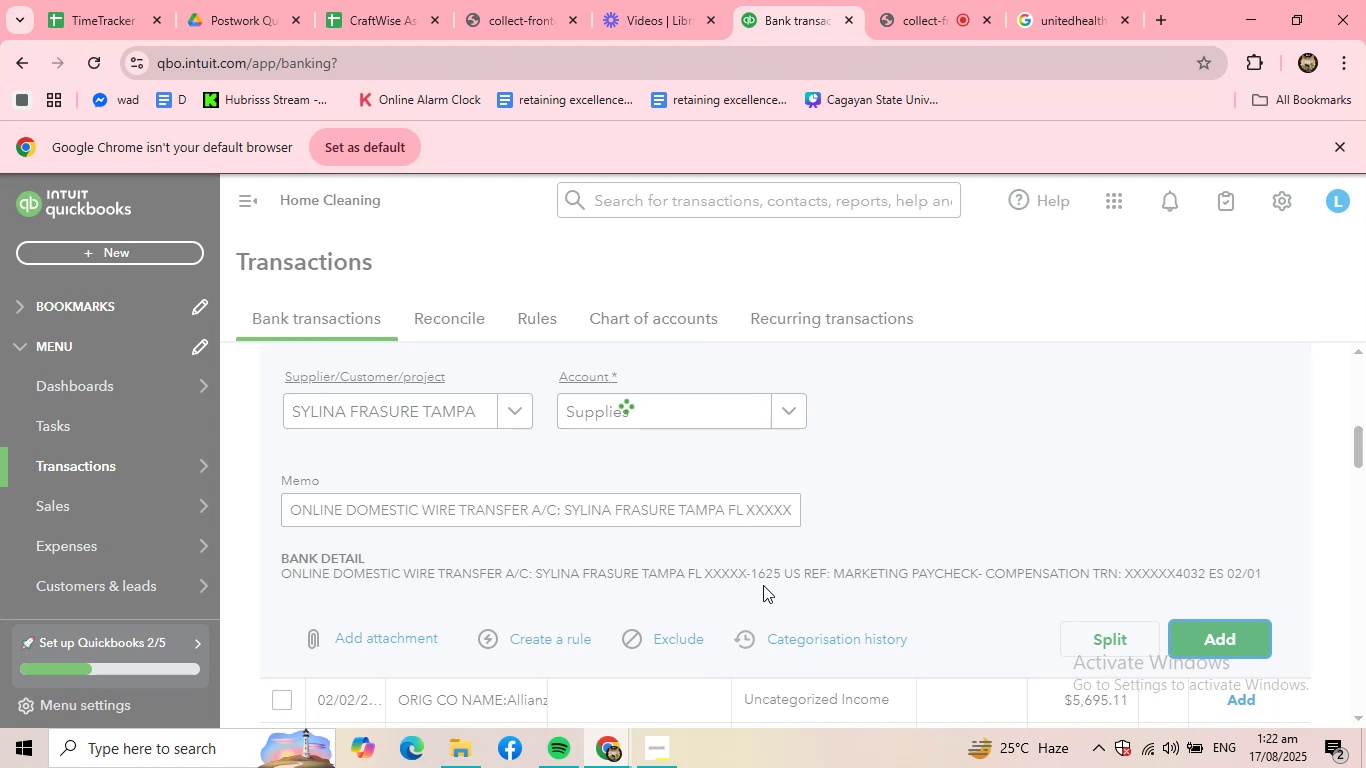 
scroll: coordinate [691, 610], scroll_direction: up, amount: 4.0
 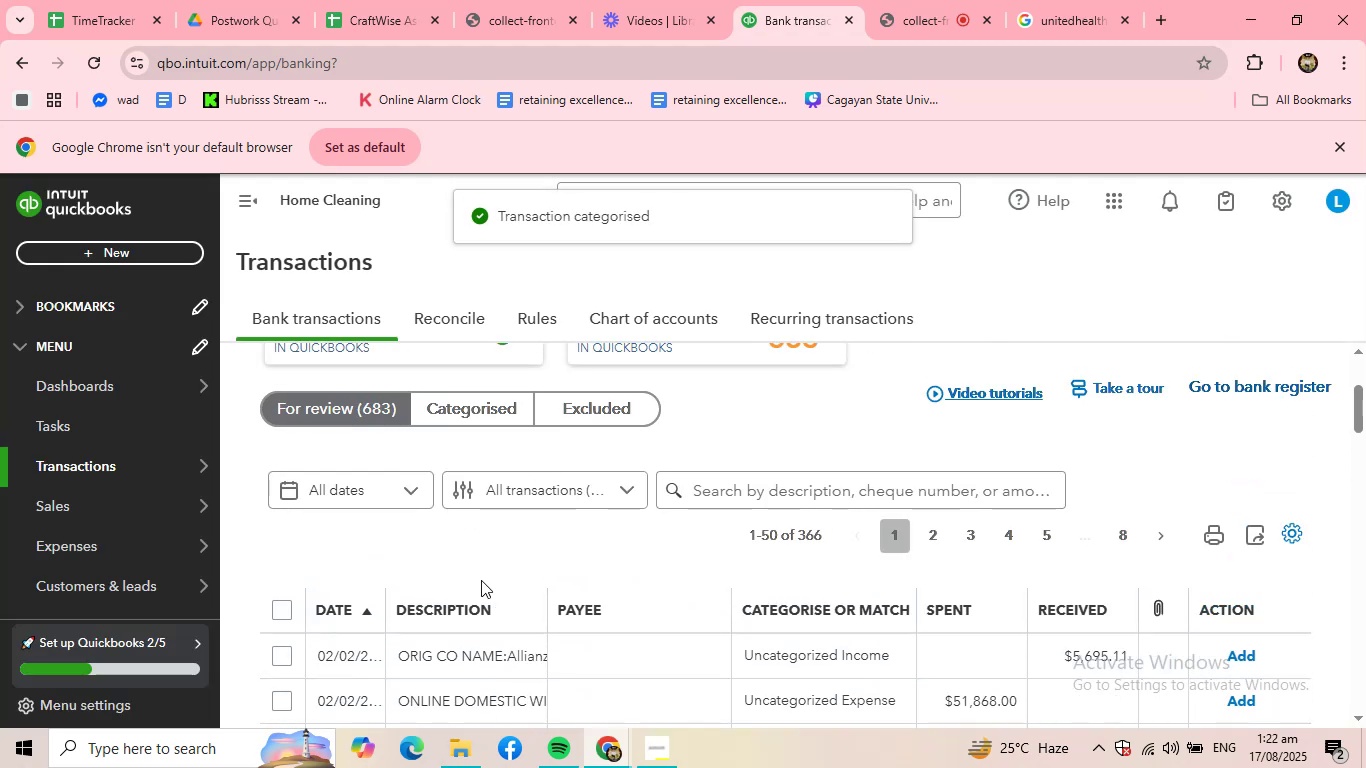 
scroll: coordinate [479, 580], scroll_direction: down, amount: 1.0
 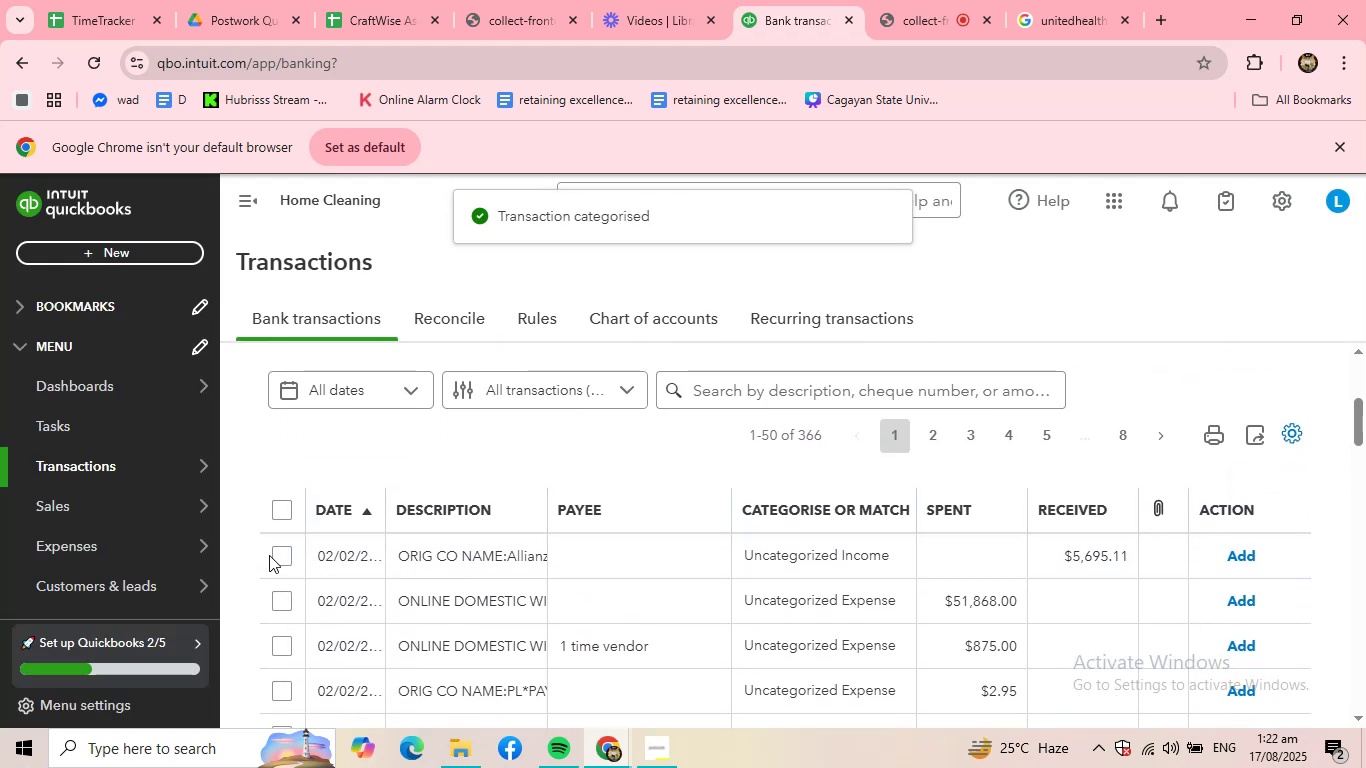 
left_click([433, 553])
 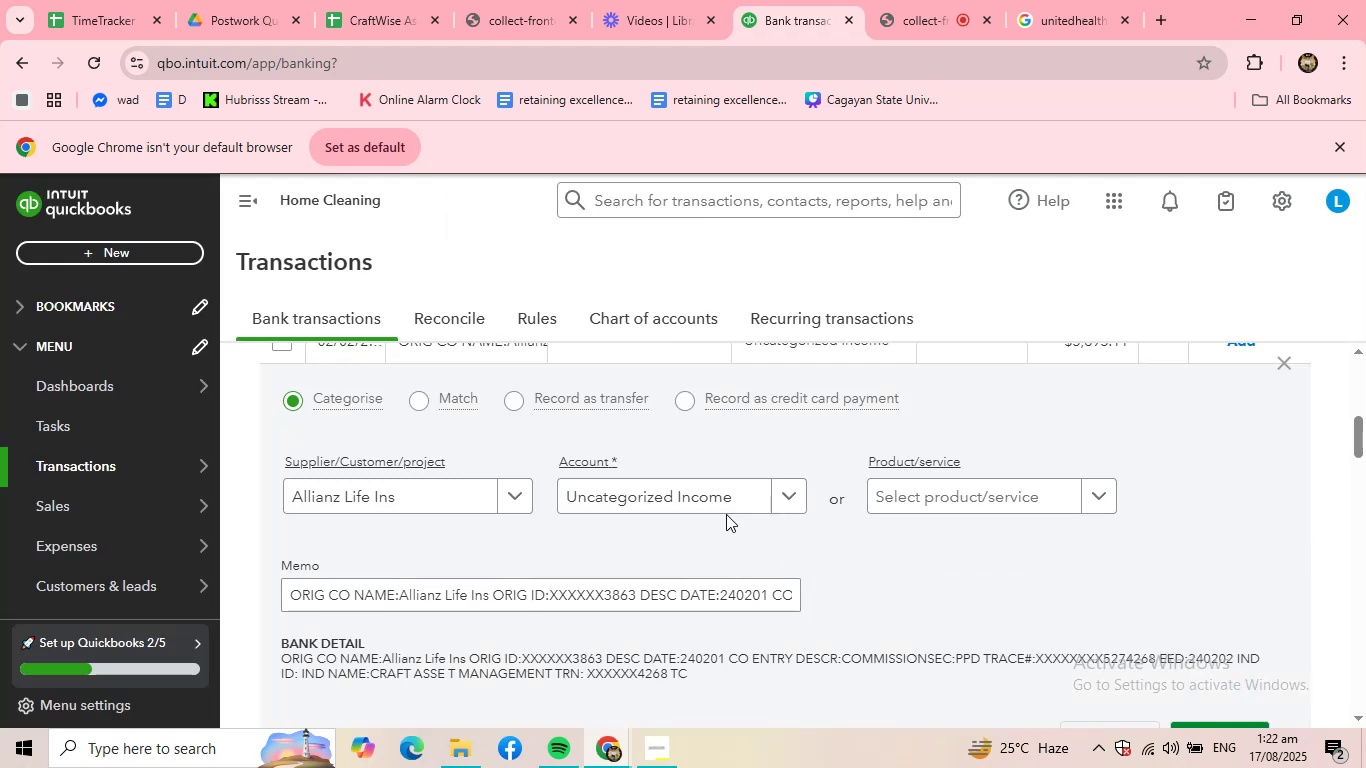 
left_click([959, 511])
 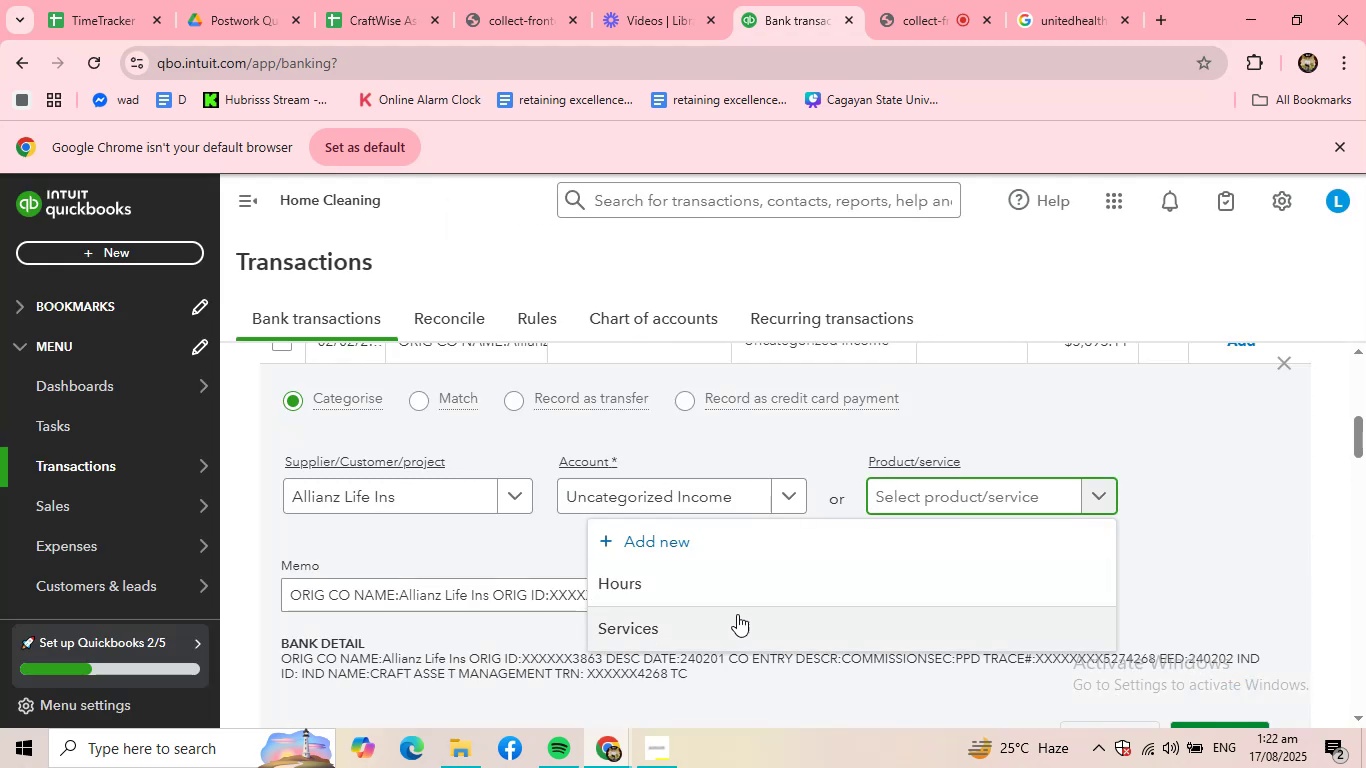 
left_click([734, 618])
 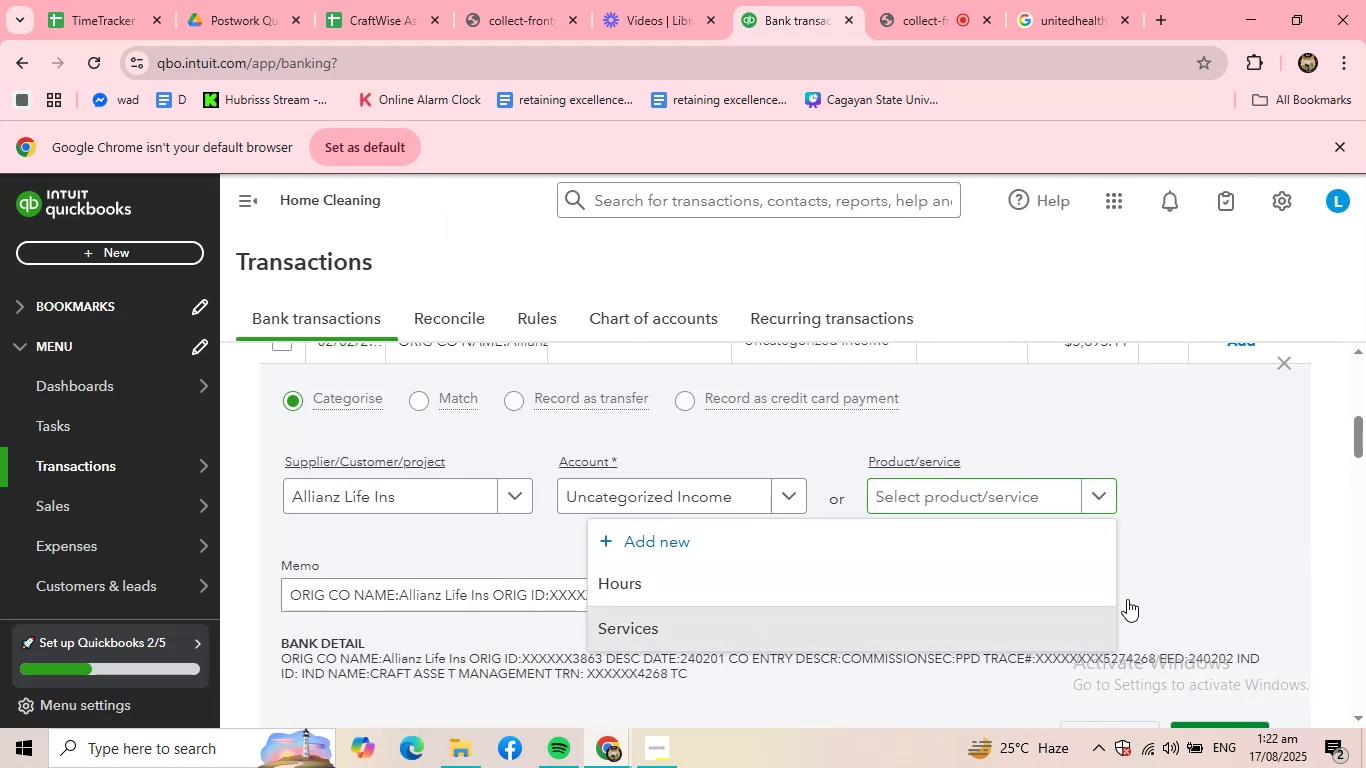 
scroll: coordinate [1127, 599], scroll_direction: down, amount: 1.0
 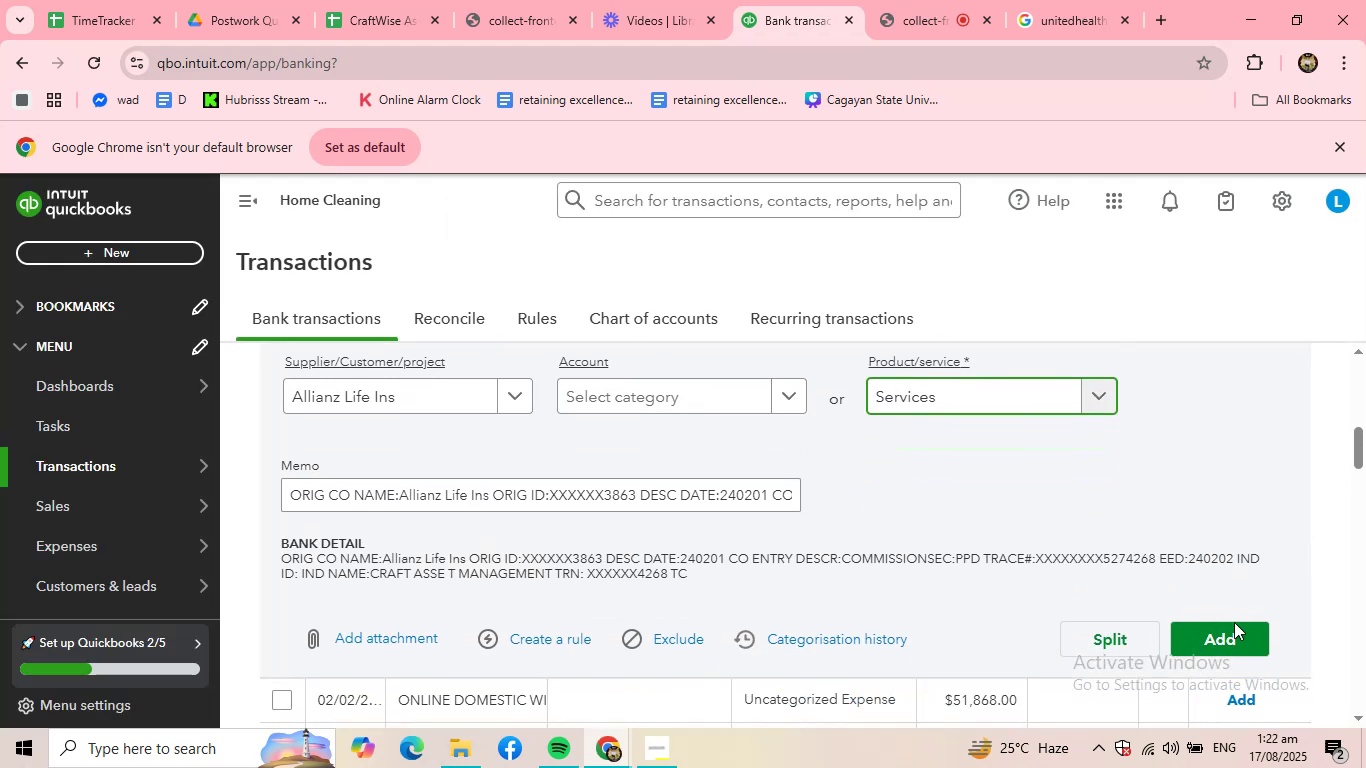 
left_click([1233, 628])
 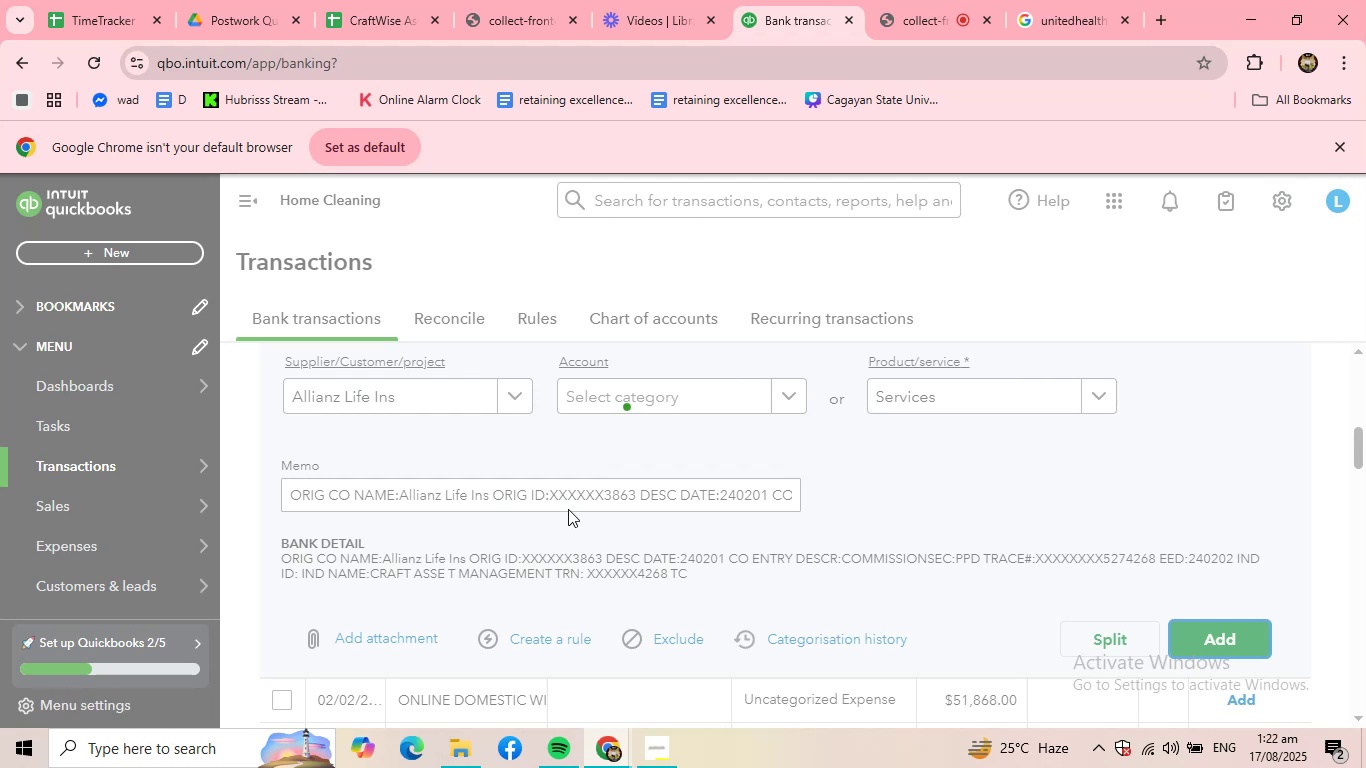 
scroll: coordinate [452, 499], scroll_direction: up, amount: 2.0
 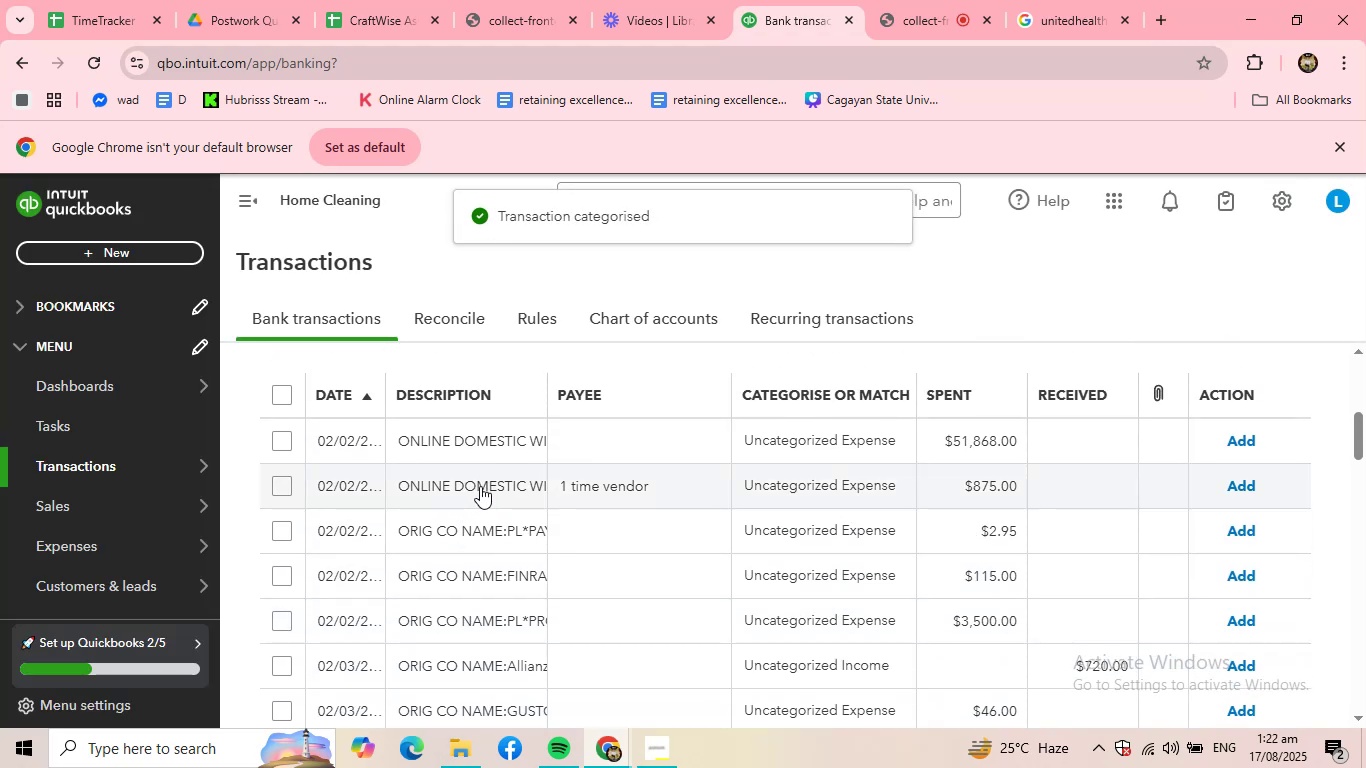 
left_click([480, 486])
 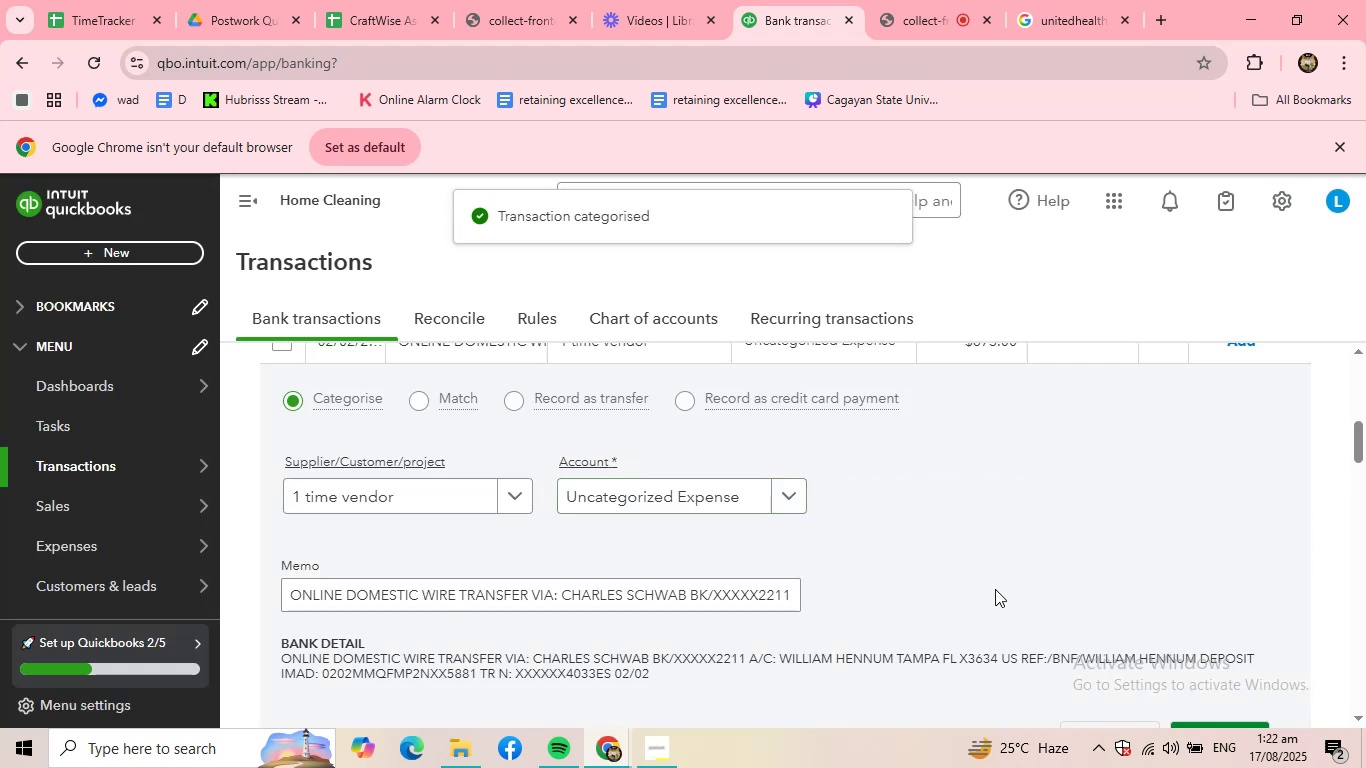 
scroll: coordinate [1002, 586], scroll_direction: none, amount: 0.0
 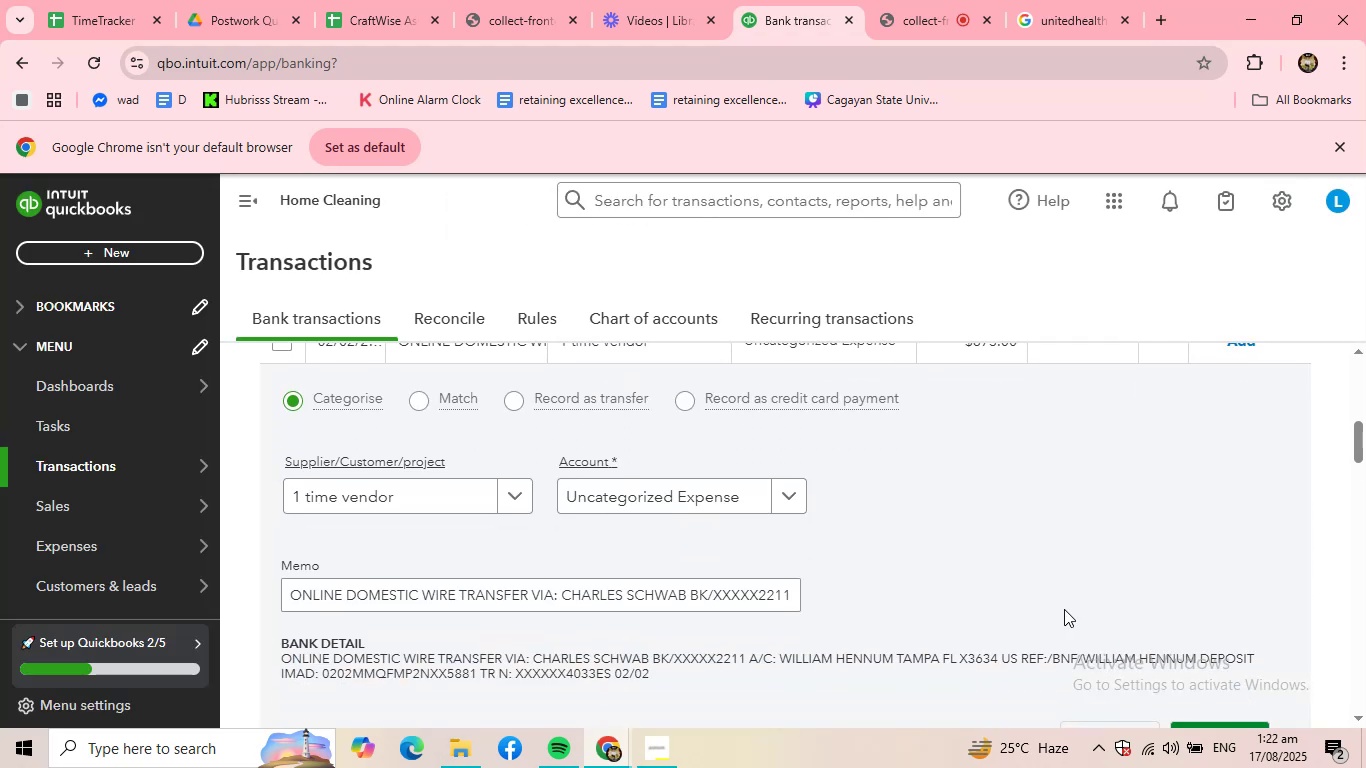 
scroll: coordinate [1062, 610], scroll_direction: down, amount: 1.0
 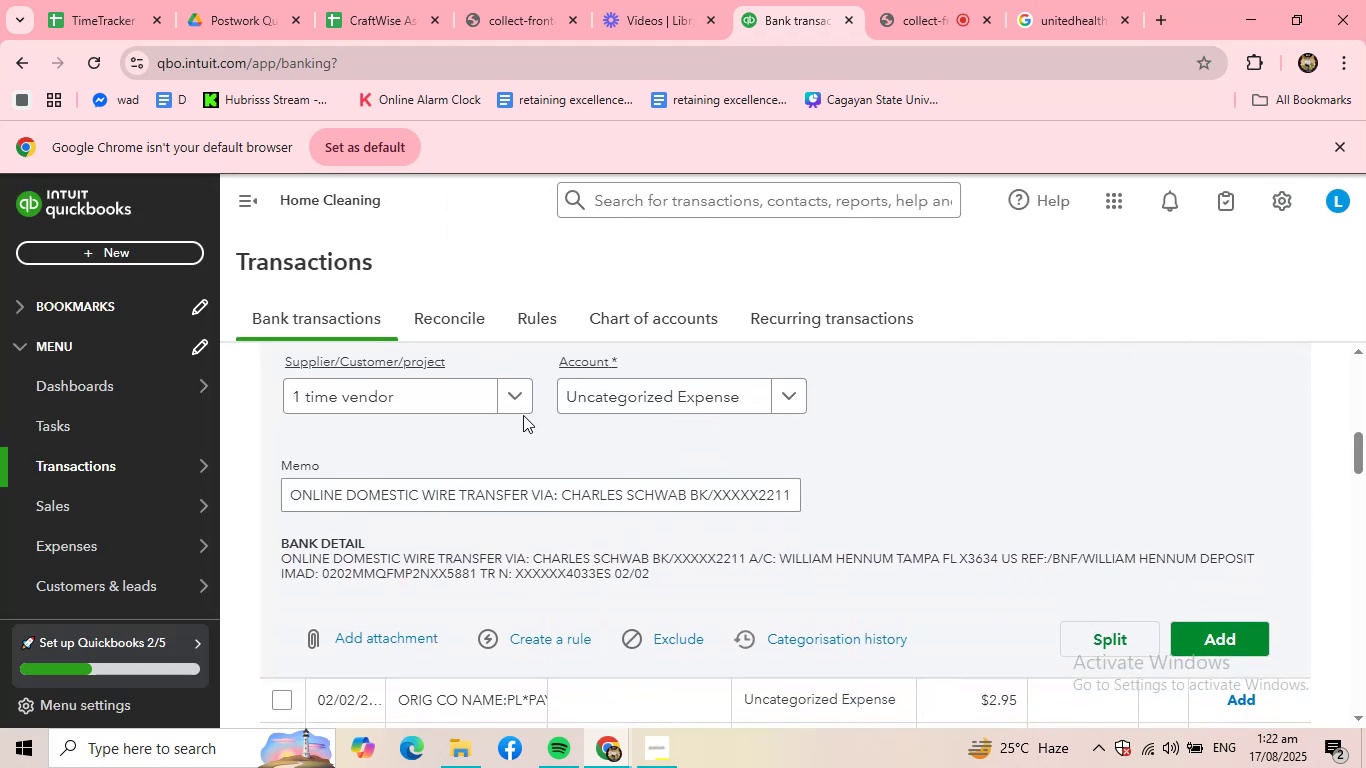 
left_click([519, 407])
 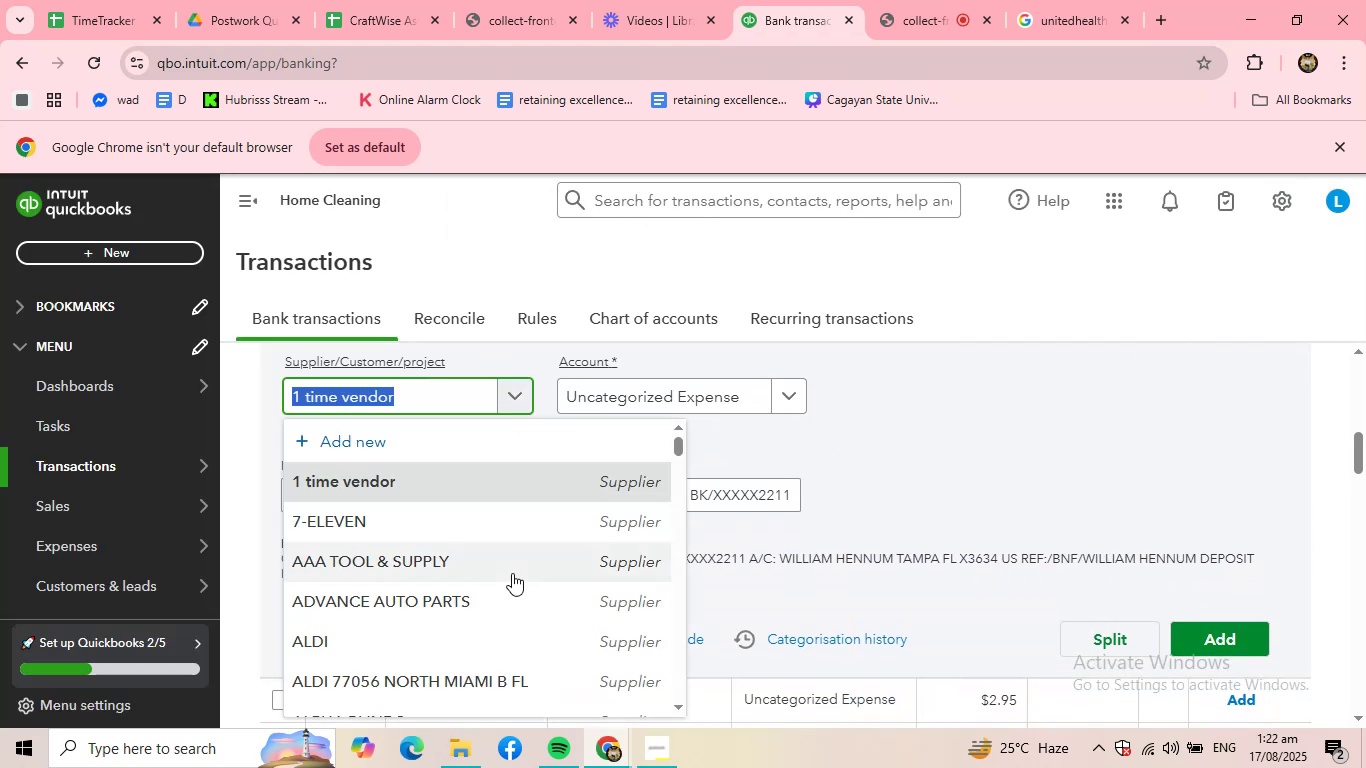 
scroll: coordinate [503, 563], scroll_direction: down, amount: 6.0
 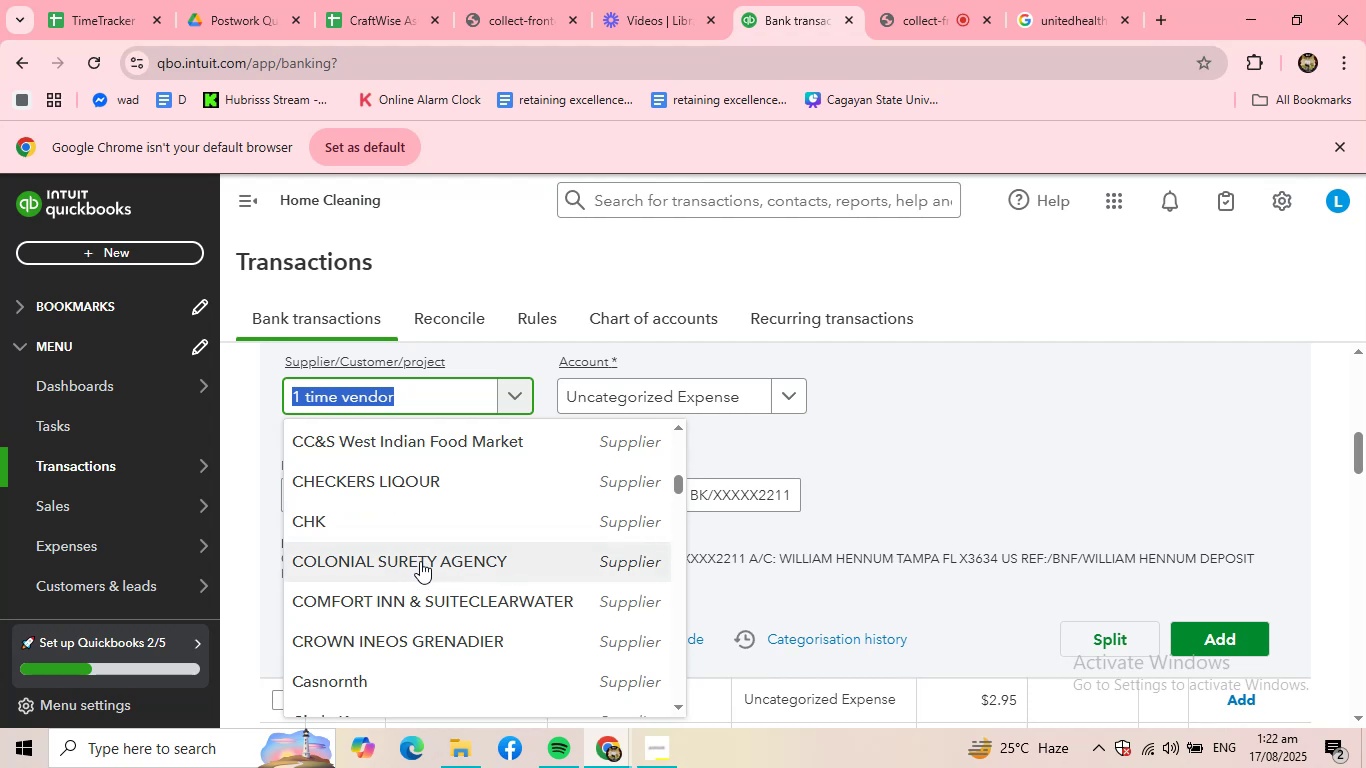 
scroll: coordinate [423, 556], scroll_direction: up, amount: 1.0
 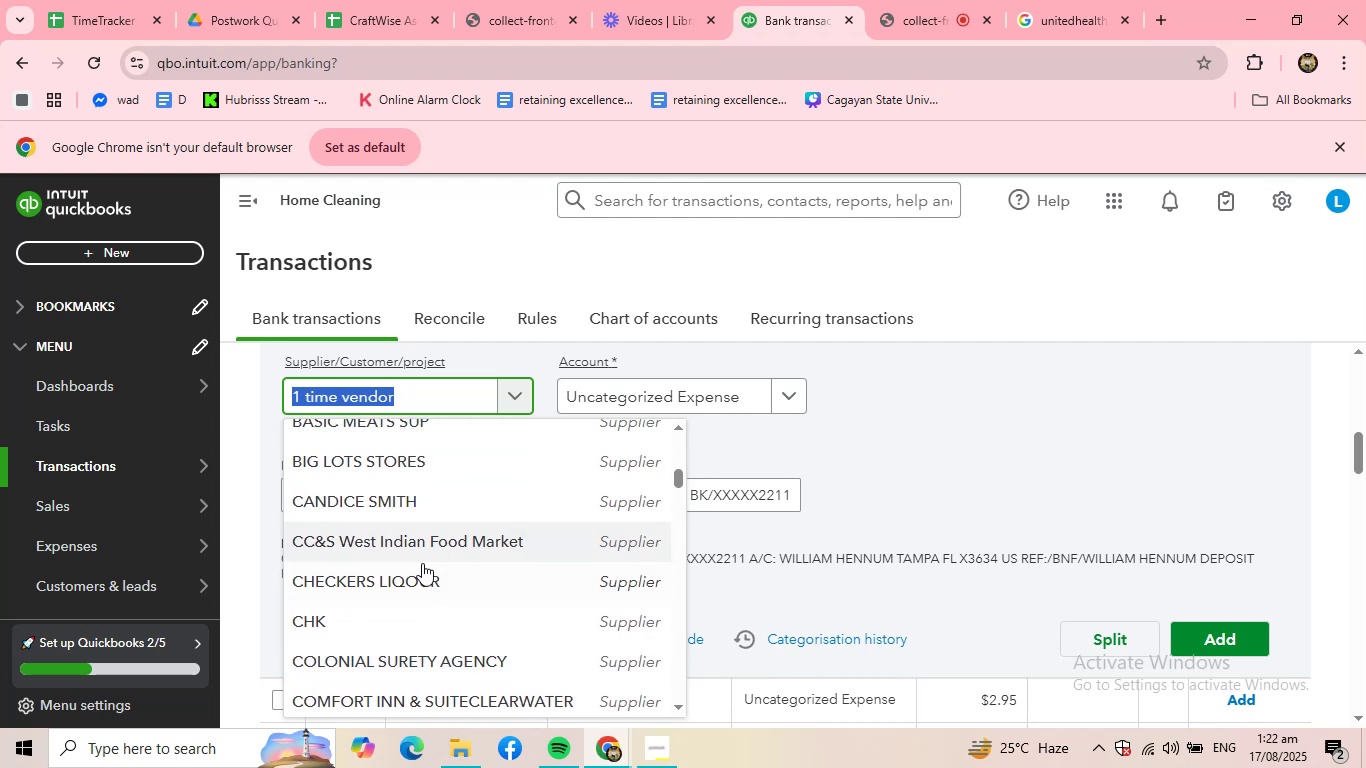 
type(CHA)
 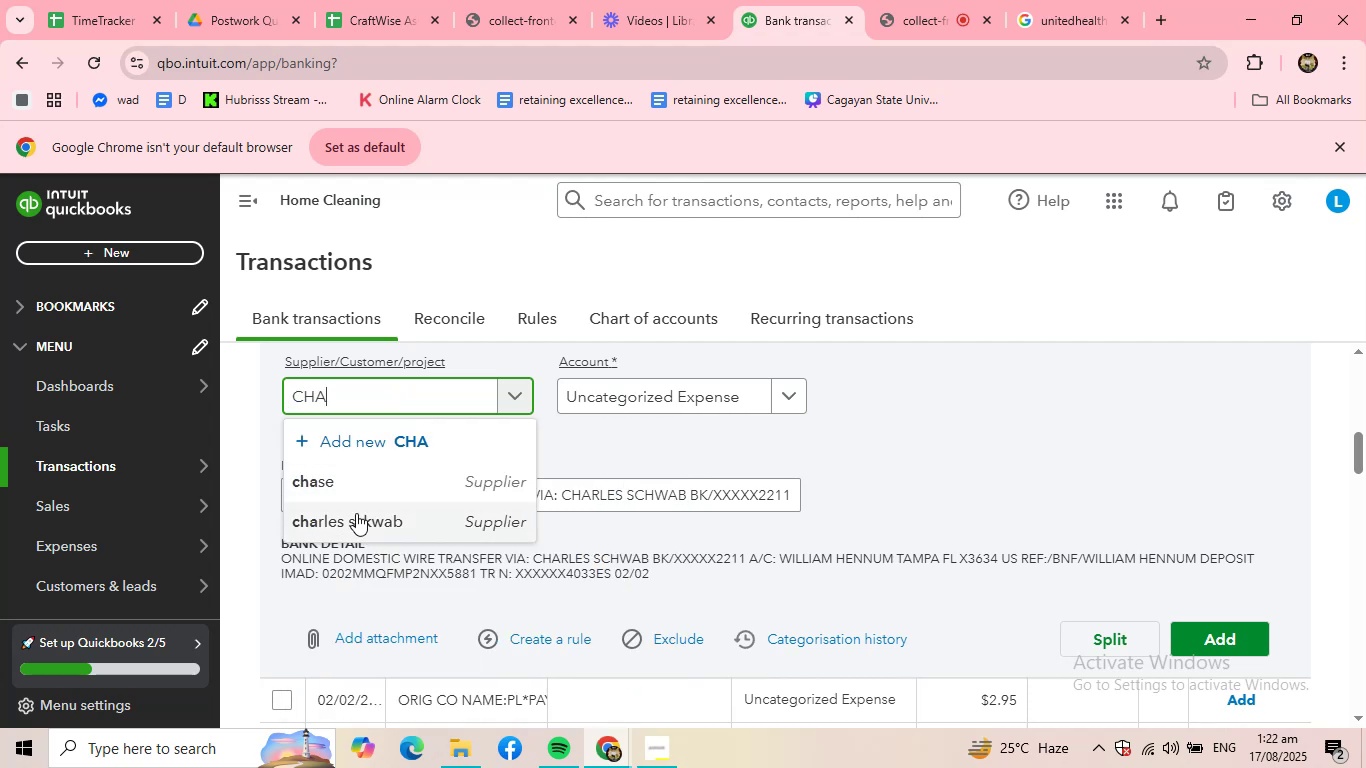 
left_click([356, 513])
 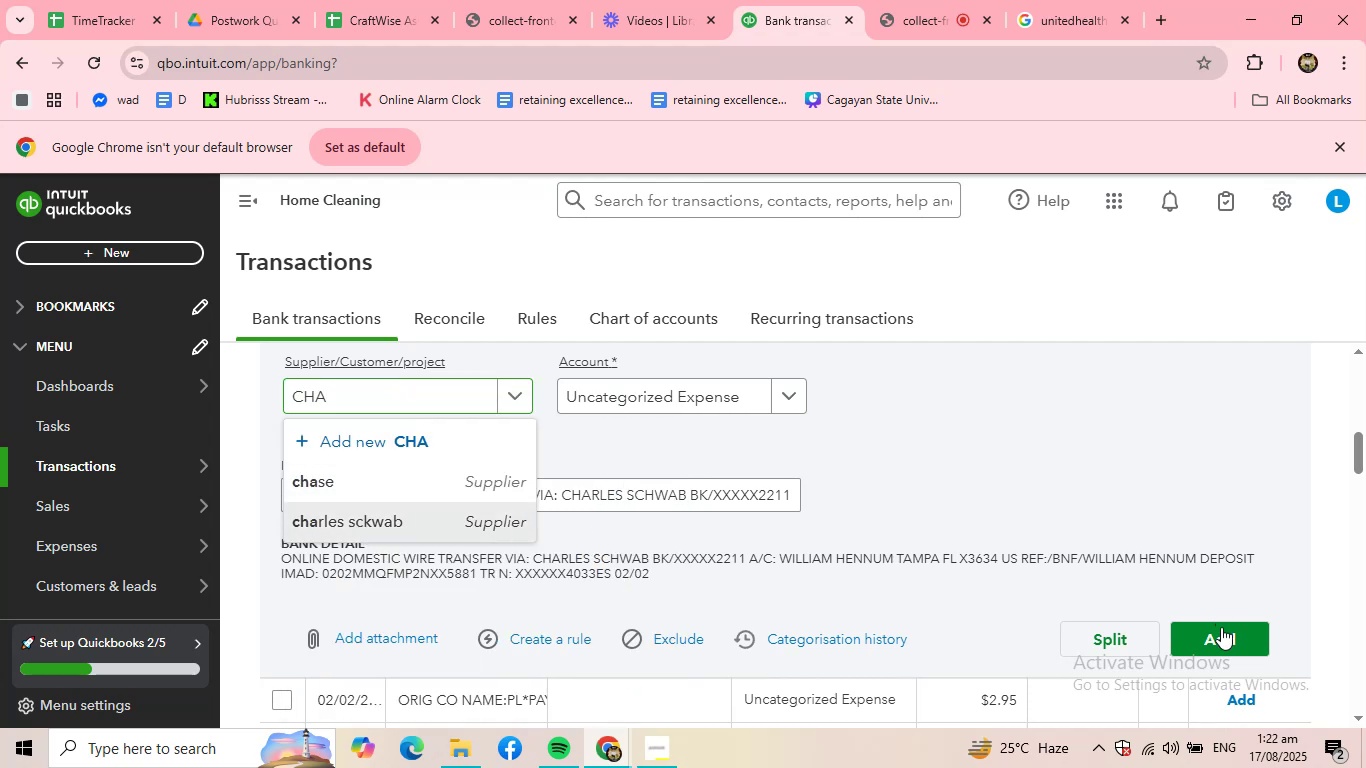 
left_click([1221, 627])
 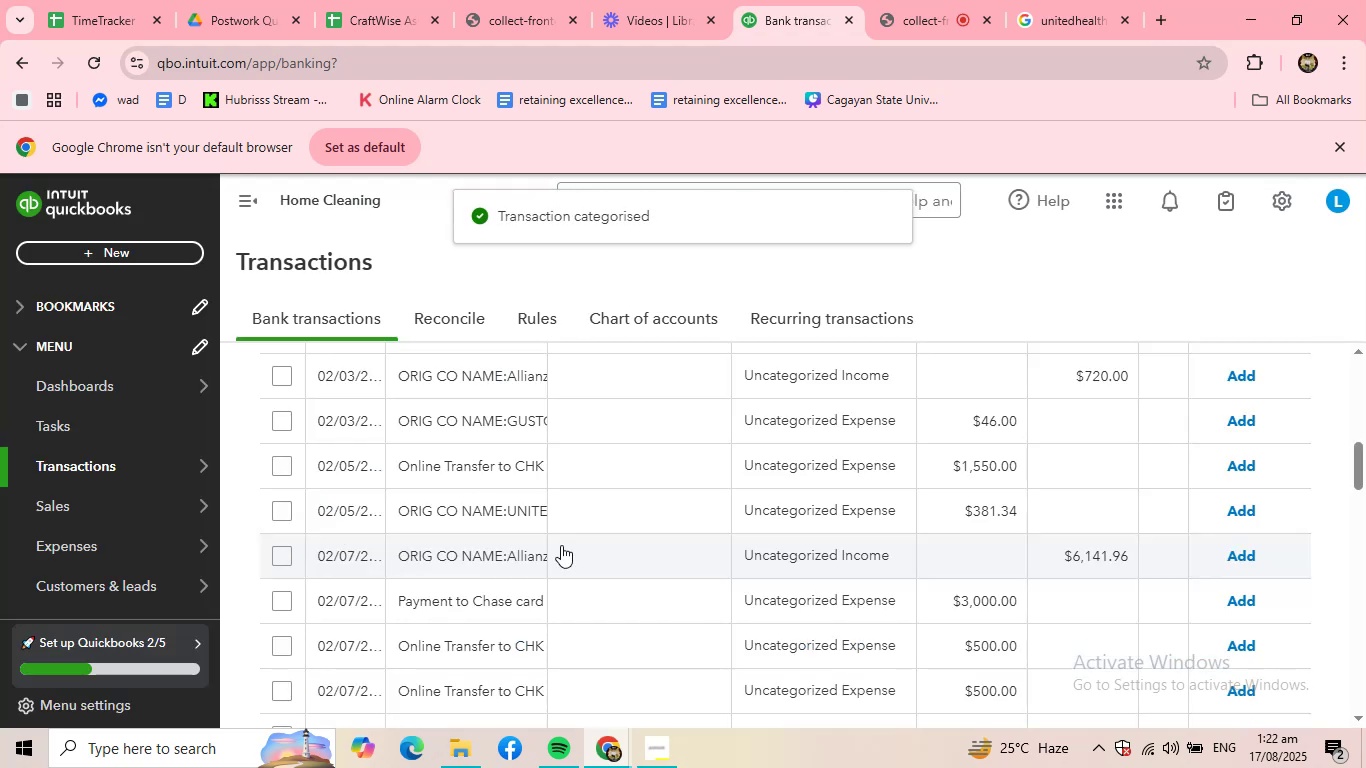 
left_click([282, 655])
 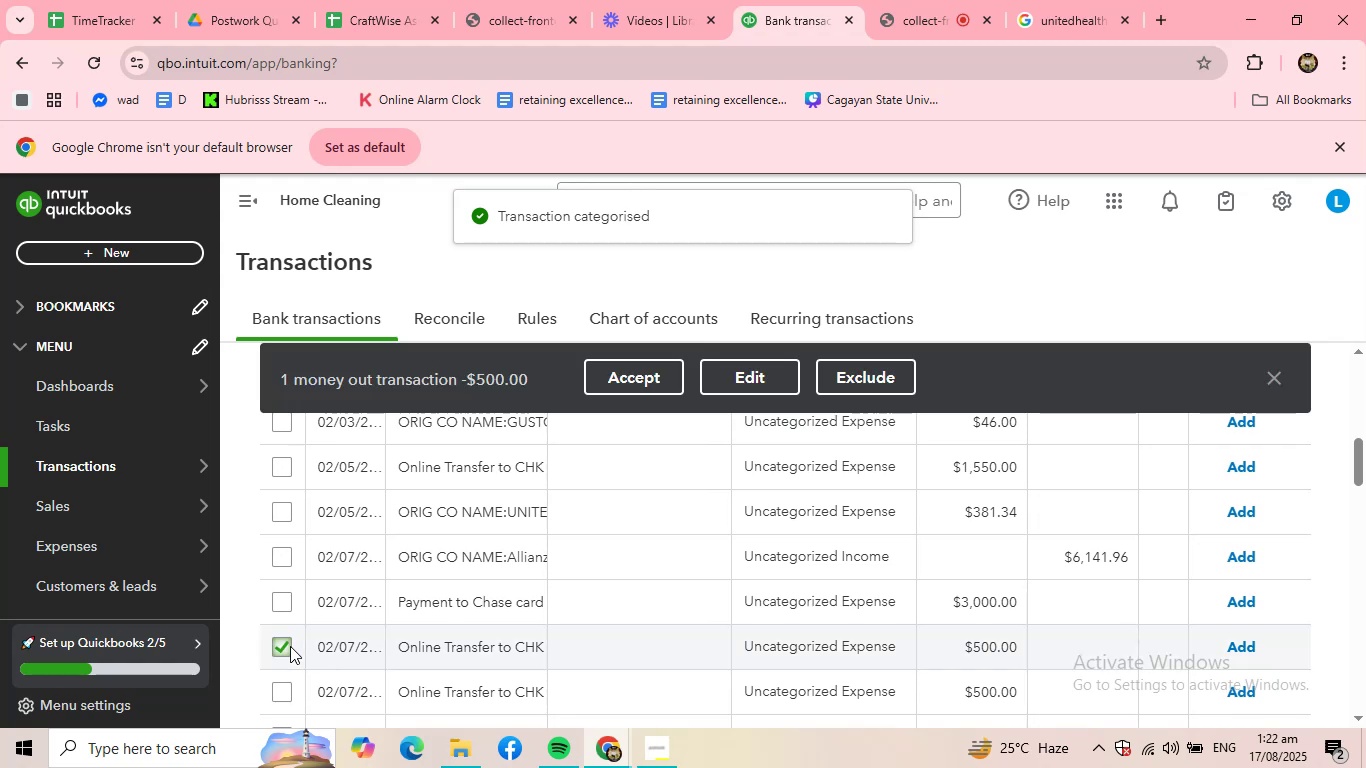 
left_click([288, 646])
 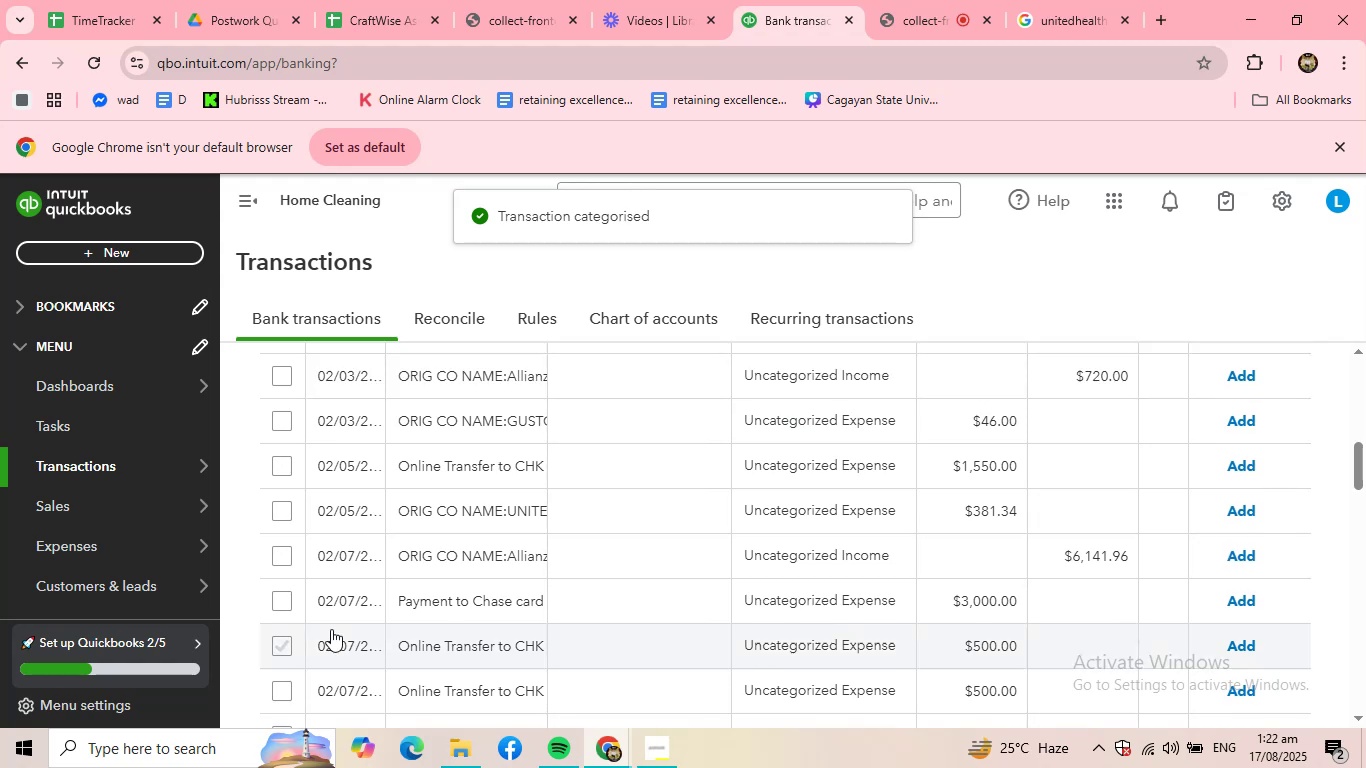 
scroll: coordinate [395, 612], scroll_direction: up, amount: 4.0
 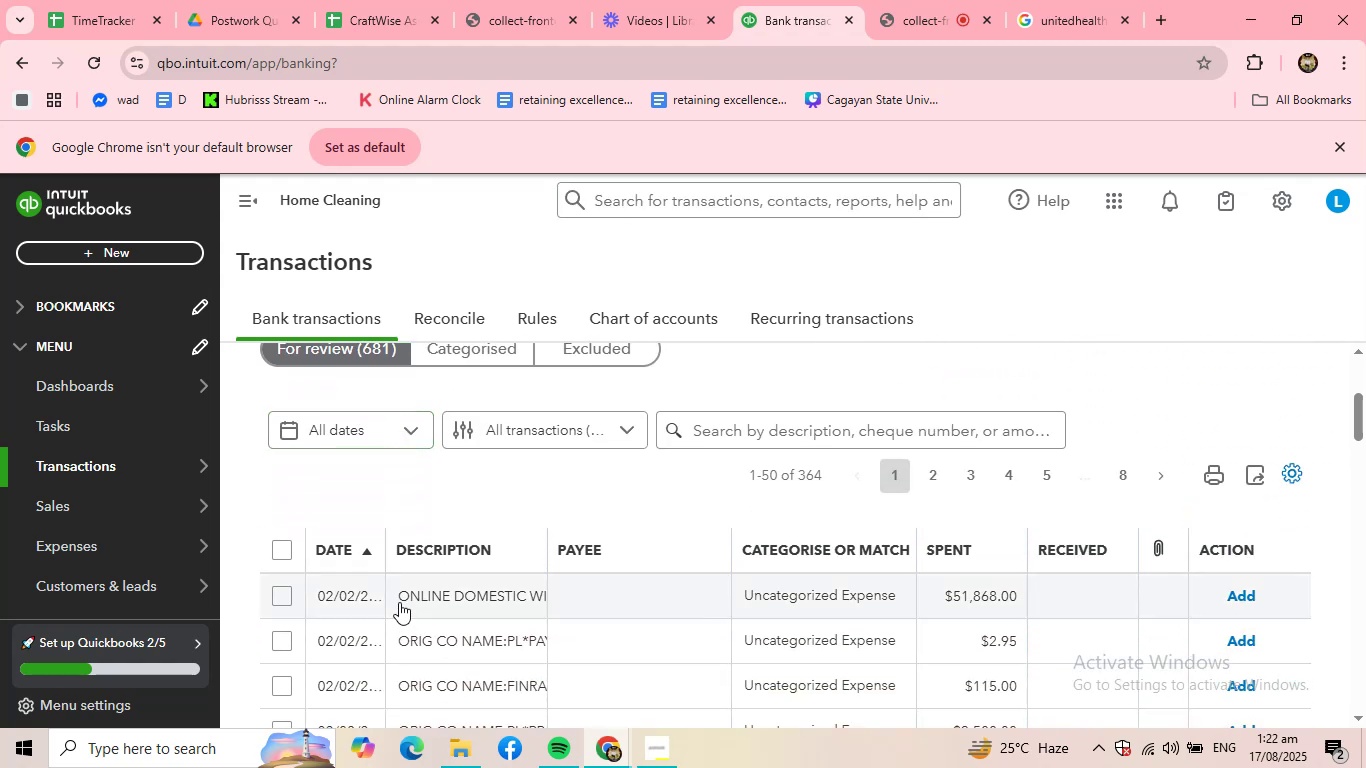 
left_click([399, 602])
 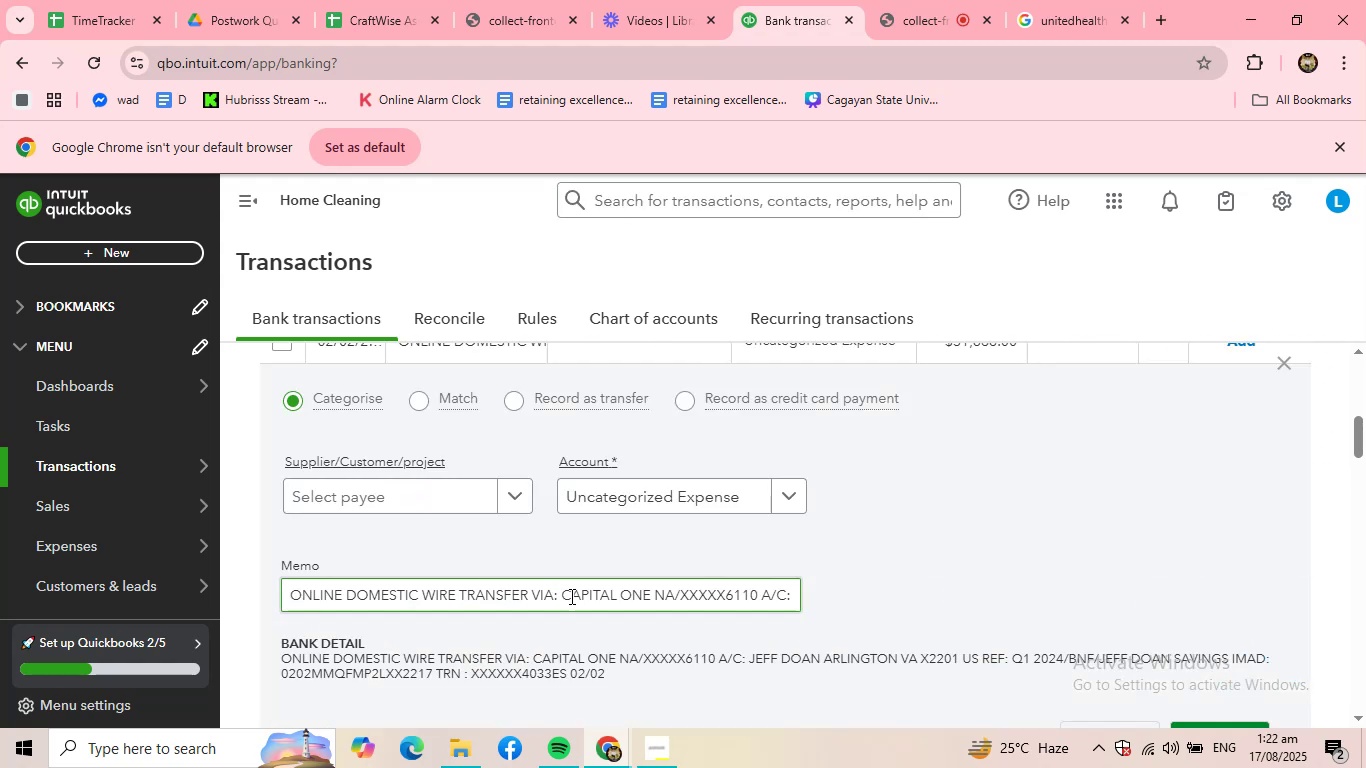 
left_click_drag(start_coordinate=[564, 593], to_coordinate=[647, 598])
 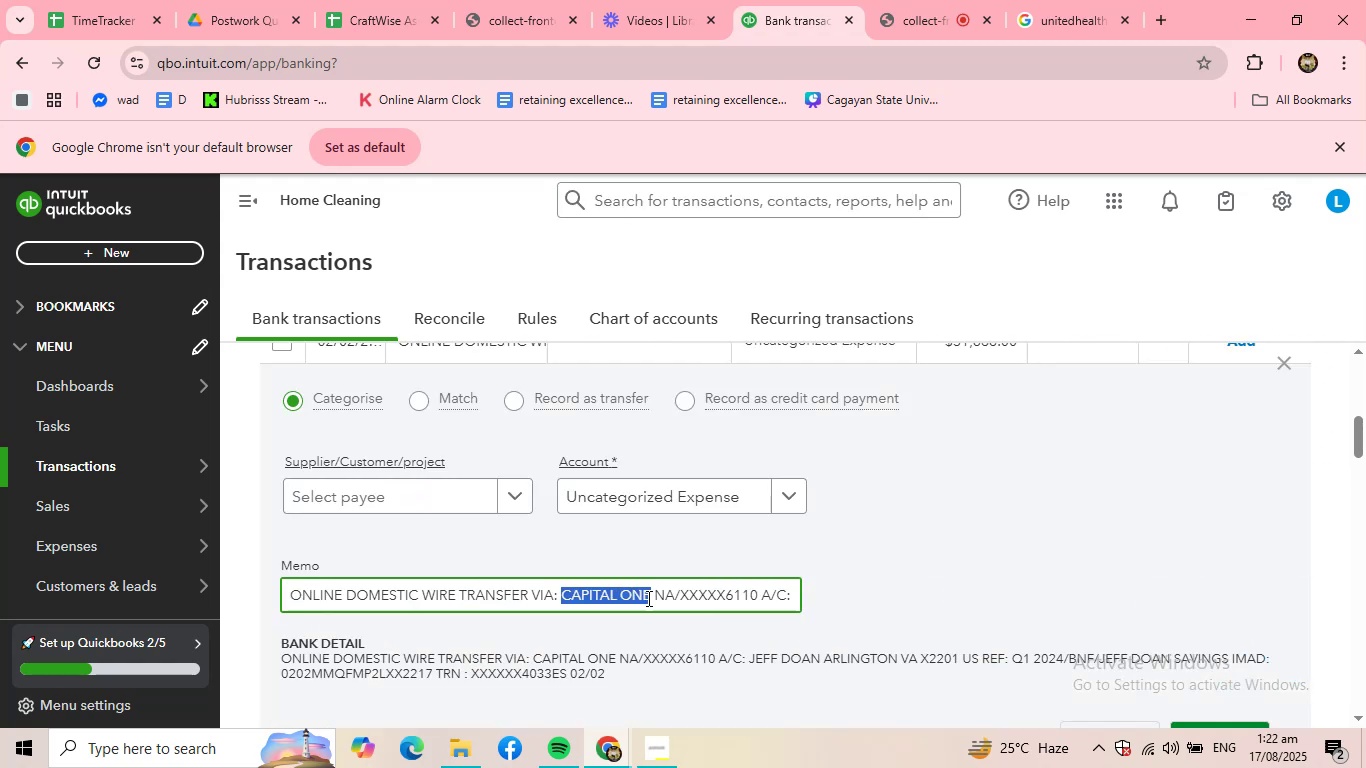 
key(Control+C)
 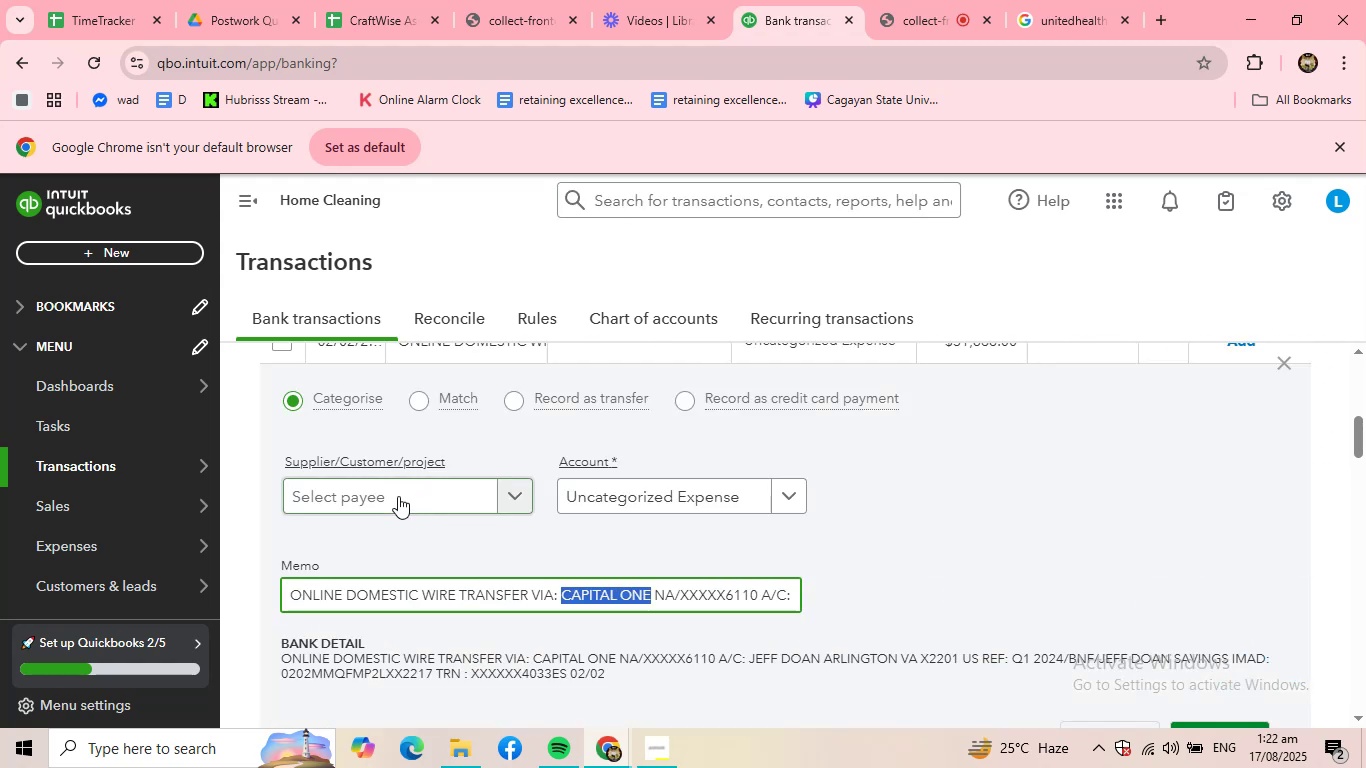 
left_click([398, 496])
 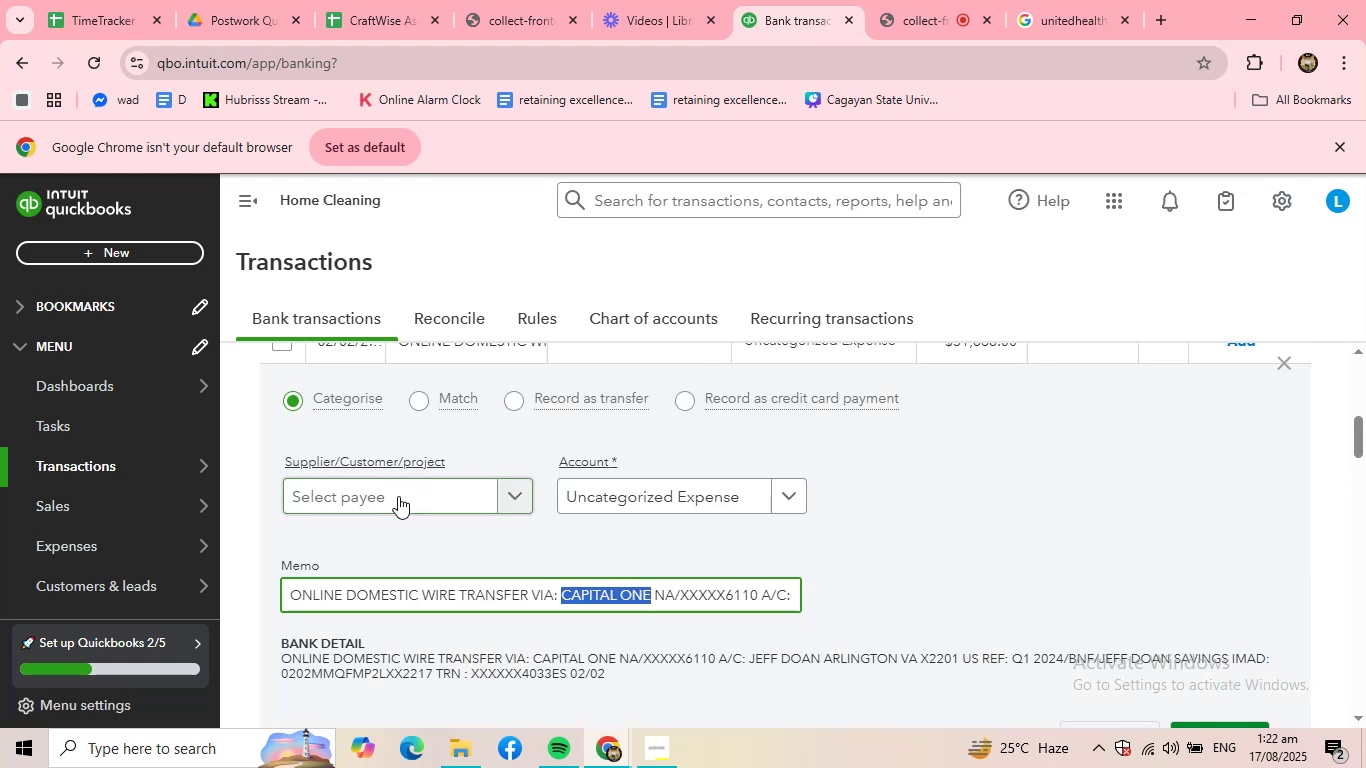 
key(Control+ControlLeft)
 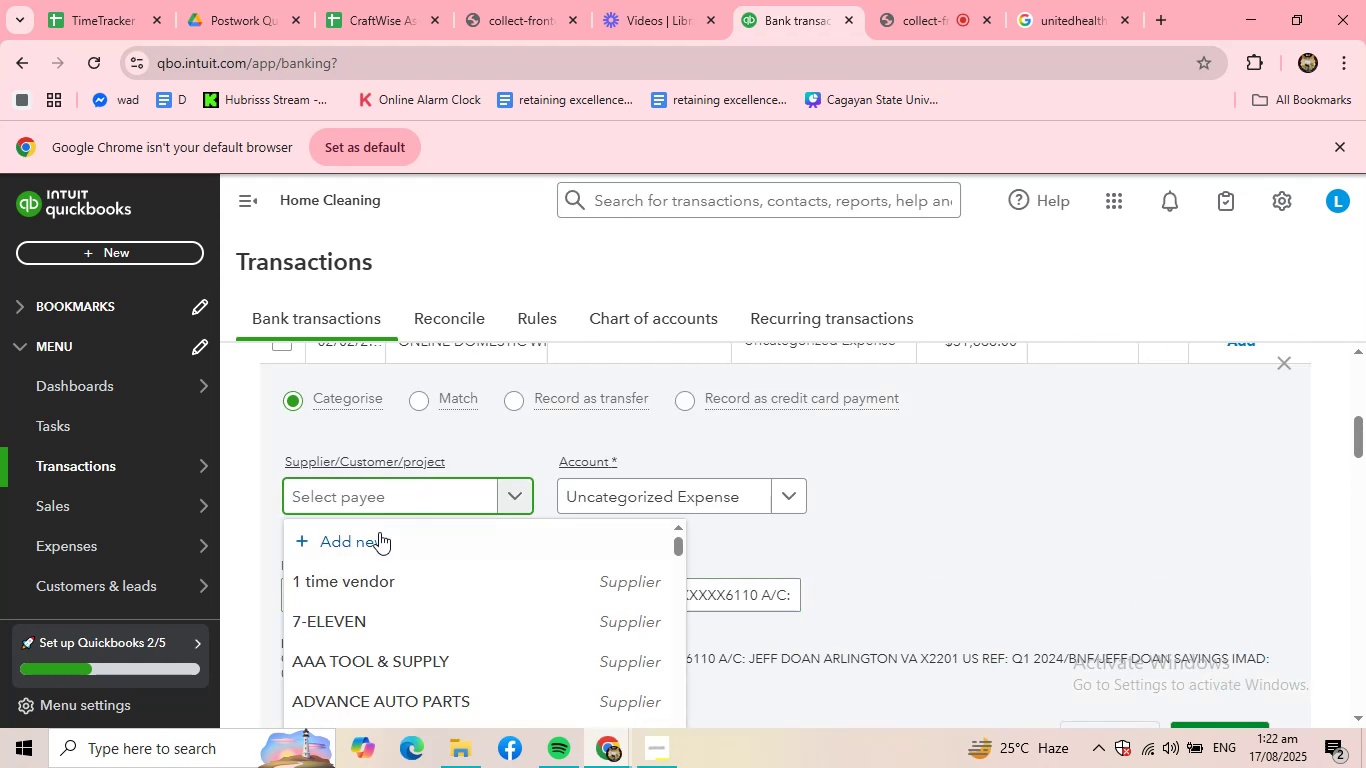 
left_click([376, 535])
 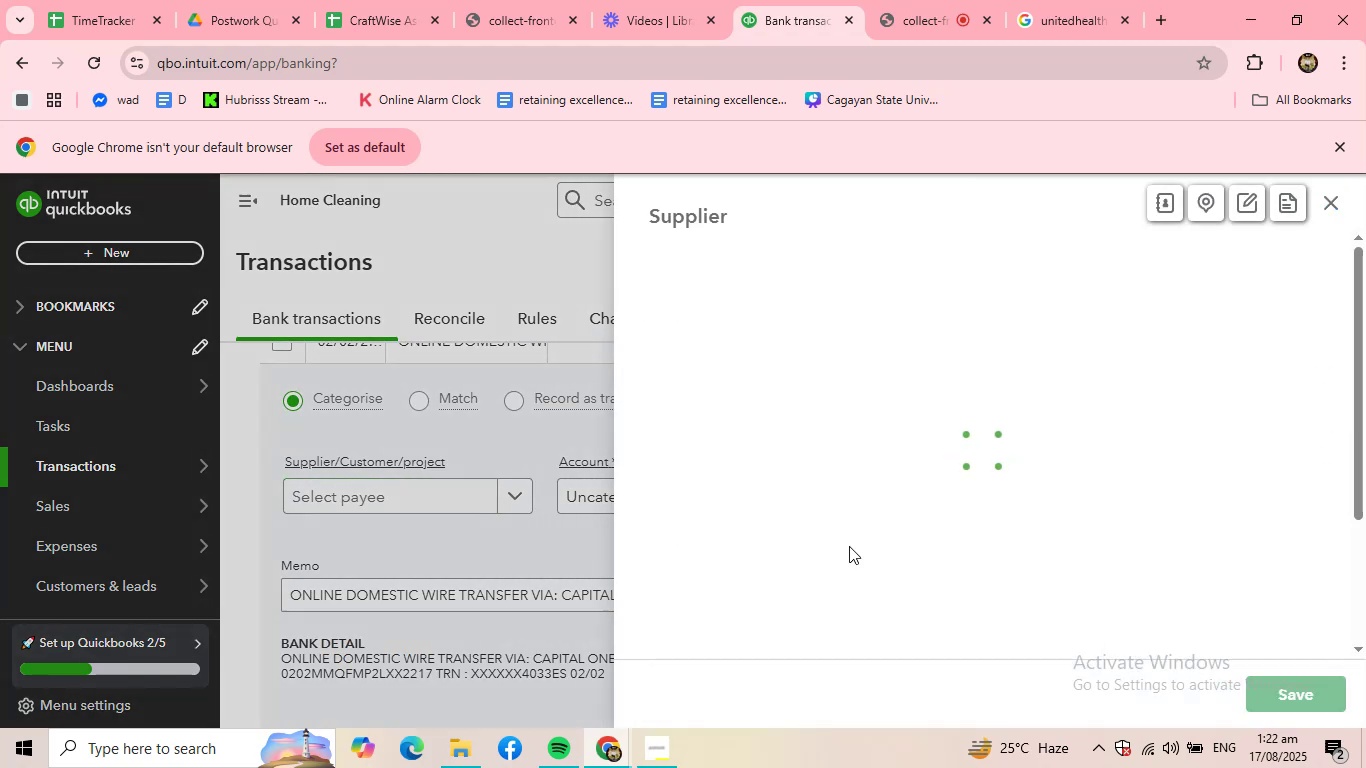 
hold_key(key=ControlLeft, duration=0.31)
 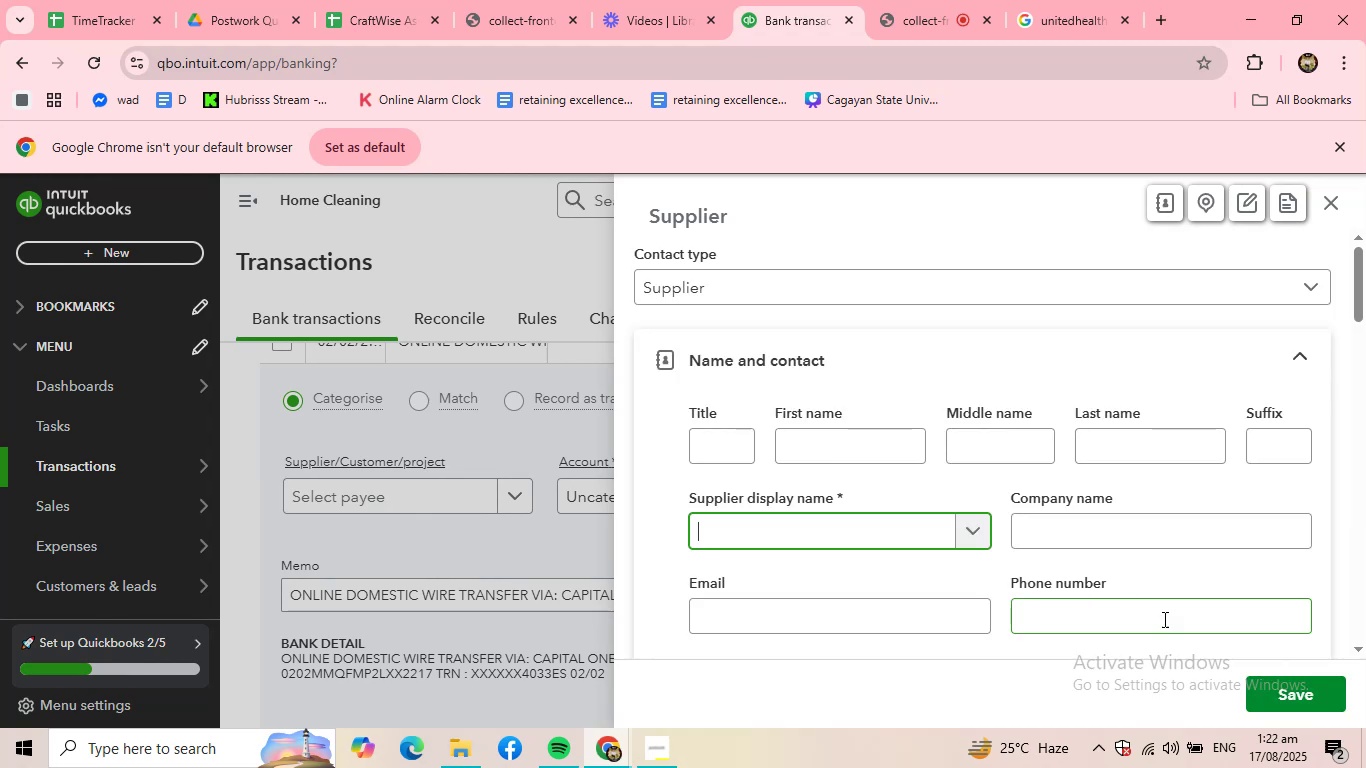 
key(Control+ControlLeft)
 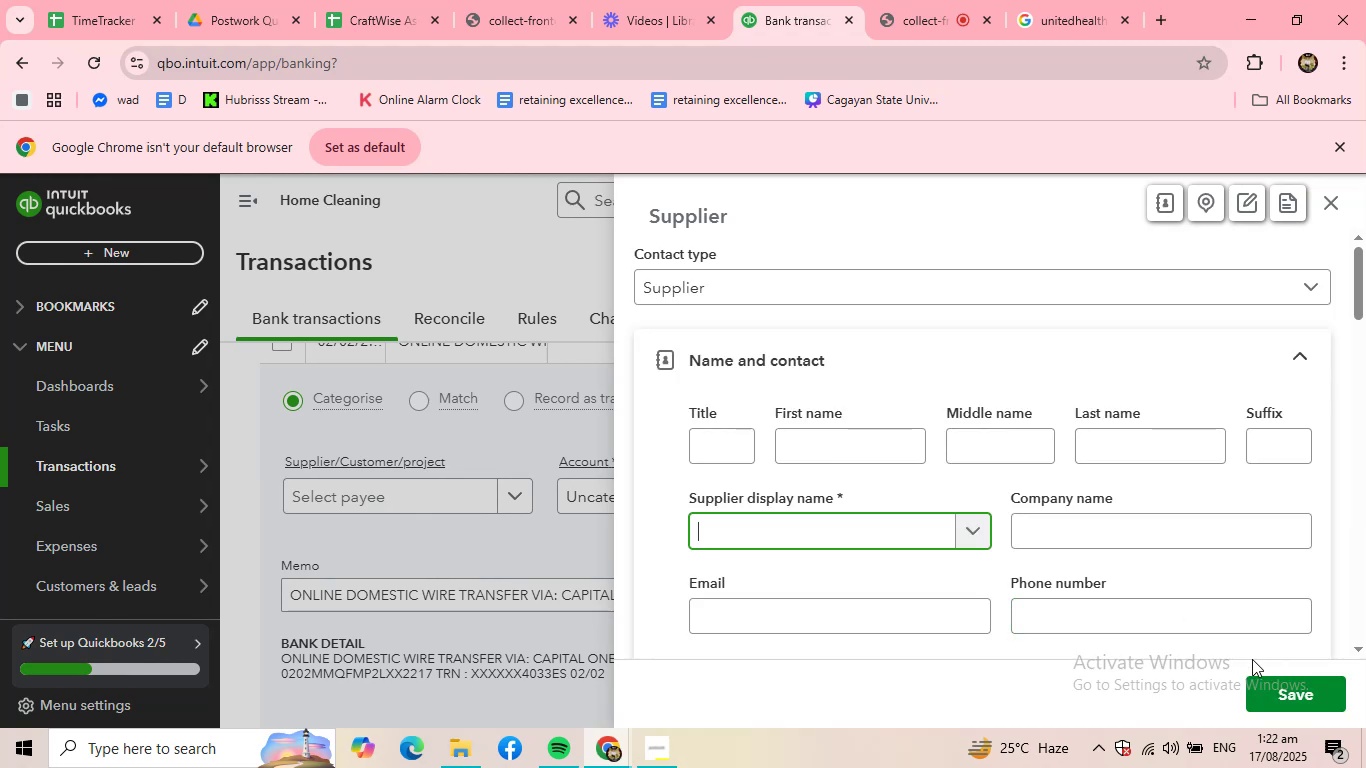 
key(Control+V)
 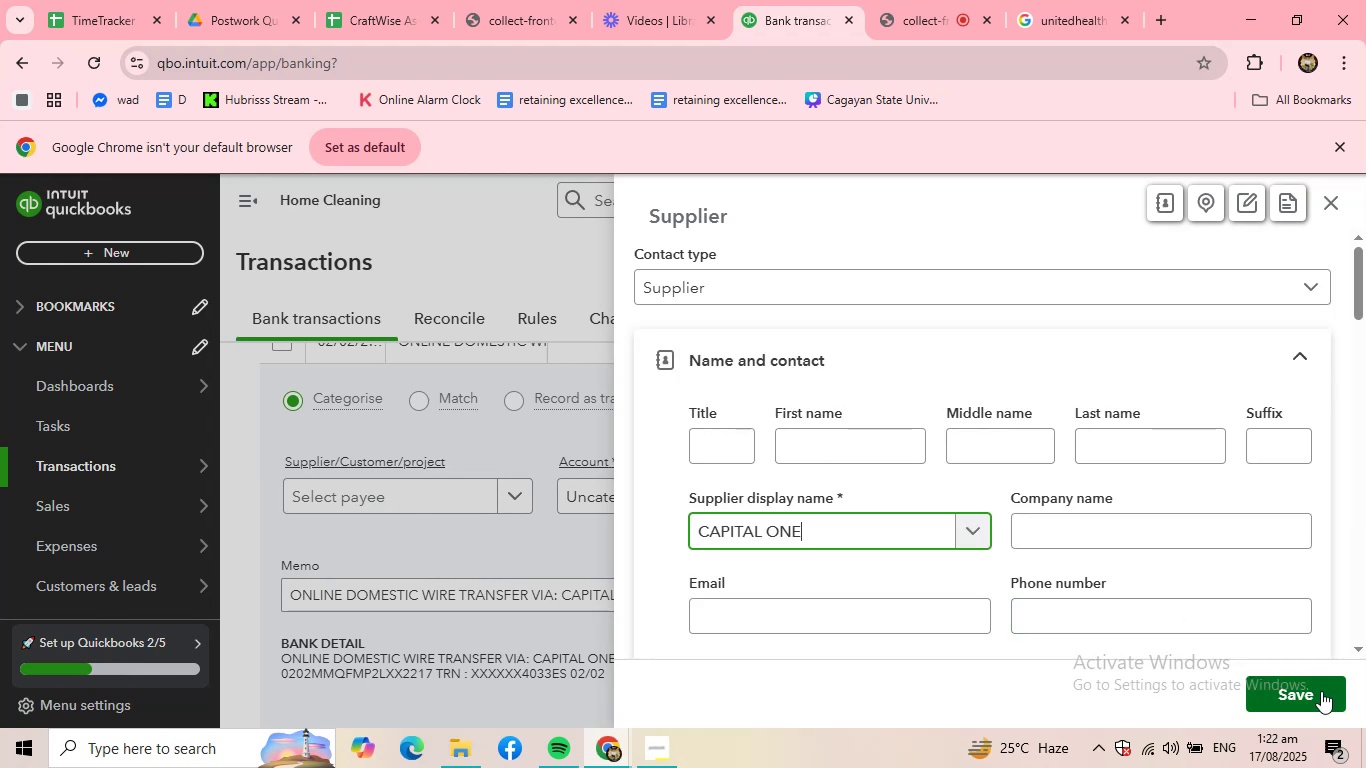 
left_click([1321, 692])
 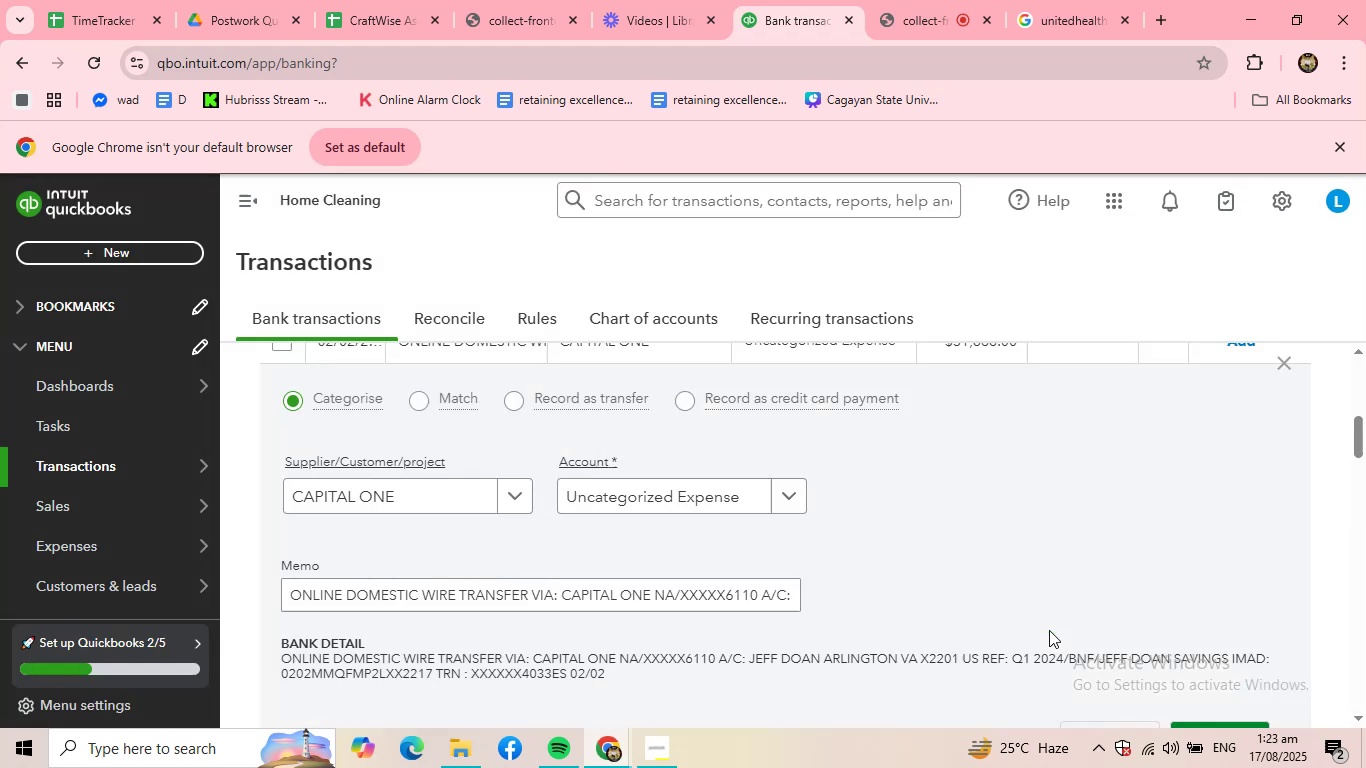 
scroll: coordinate [1072, 611], scroll_direction: down, amount: 1.0
 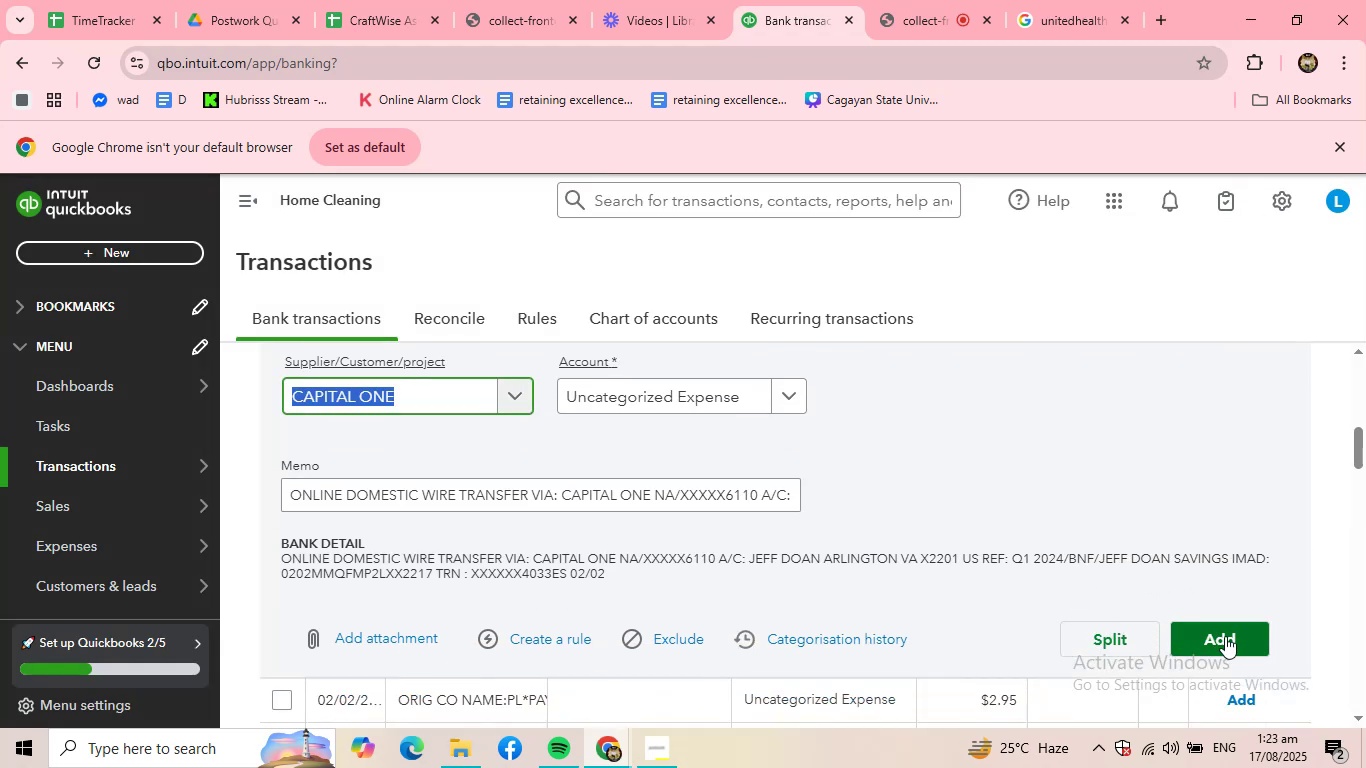 
left_click([1225, 636])
 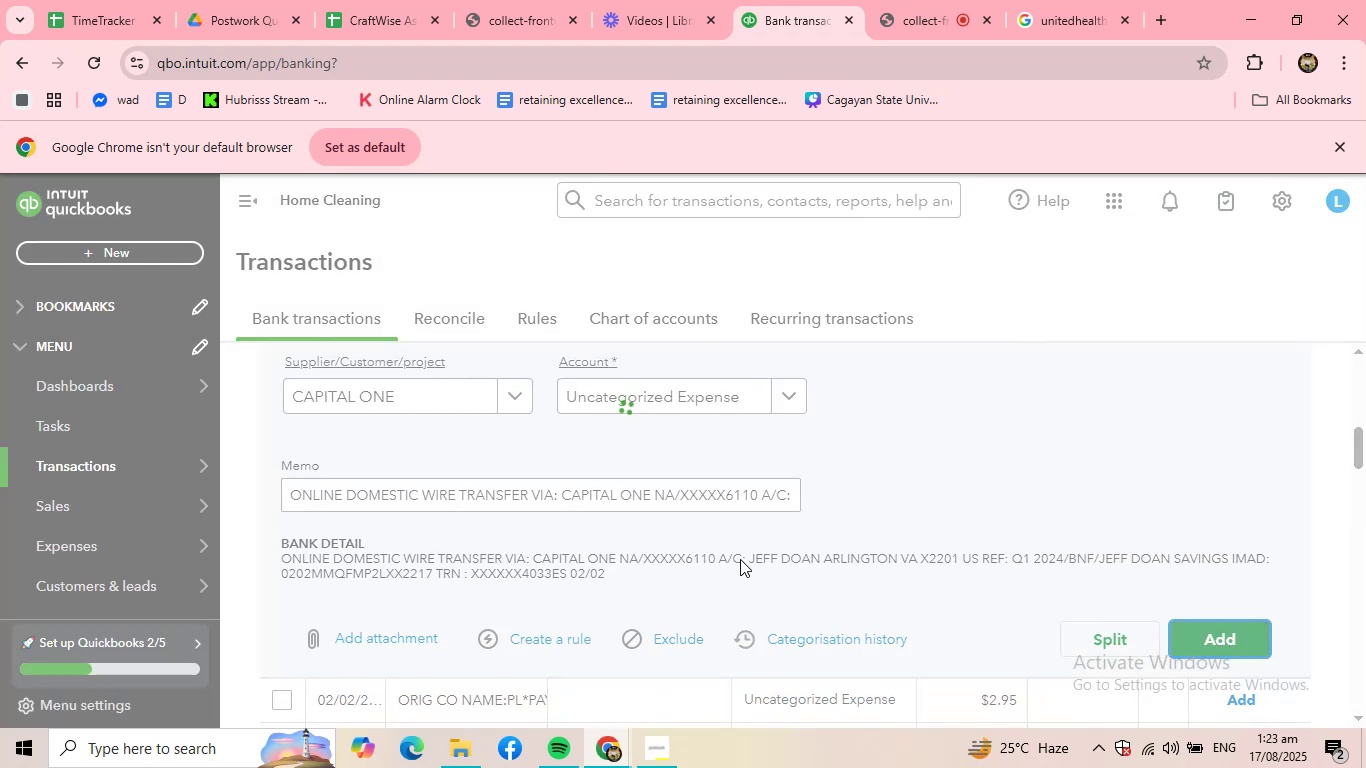 
scroll: coordinate [542, 515], scroll_direction: up, amount: 3.0
 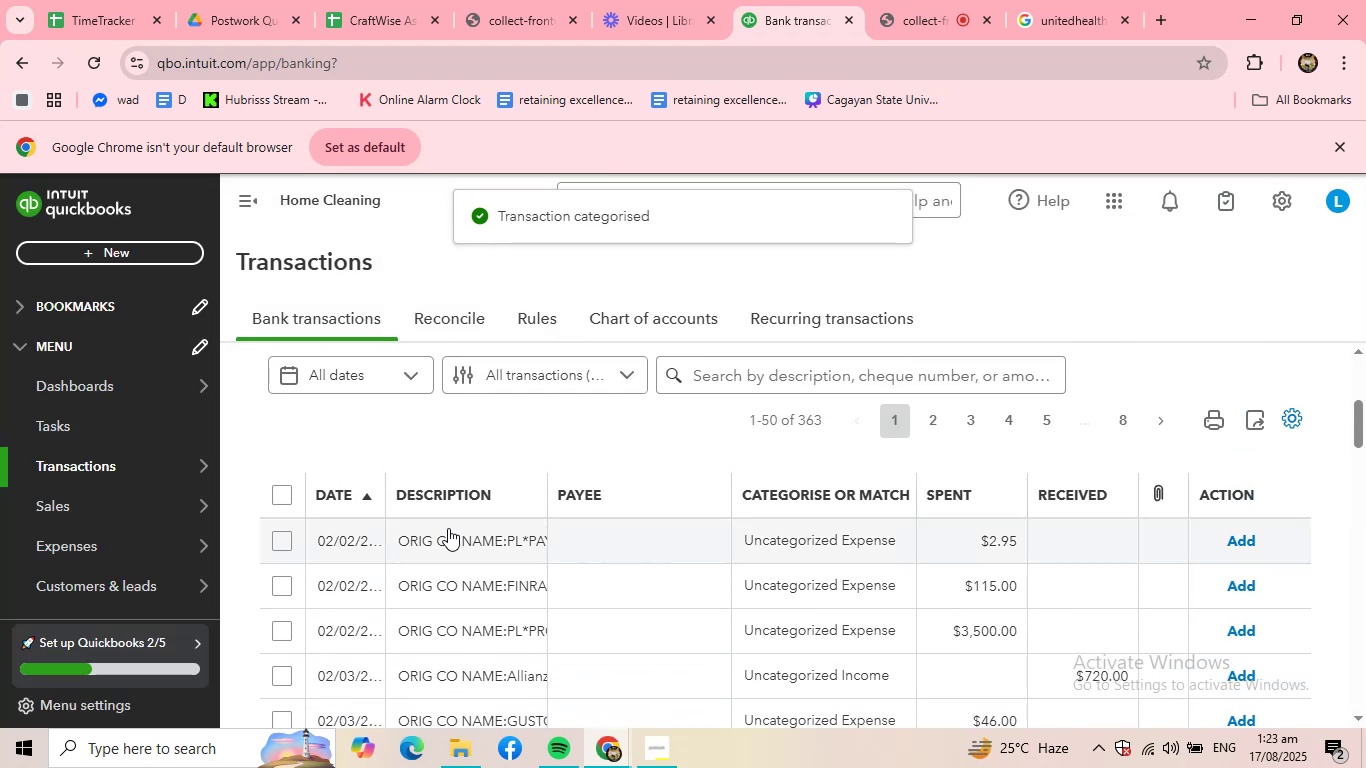 
left_click([448, 528])
 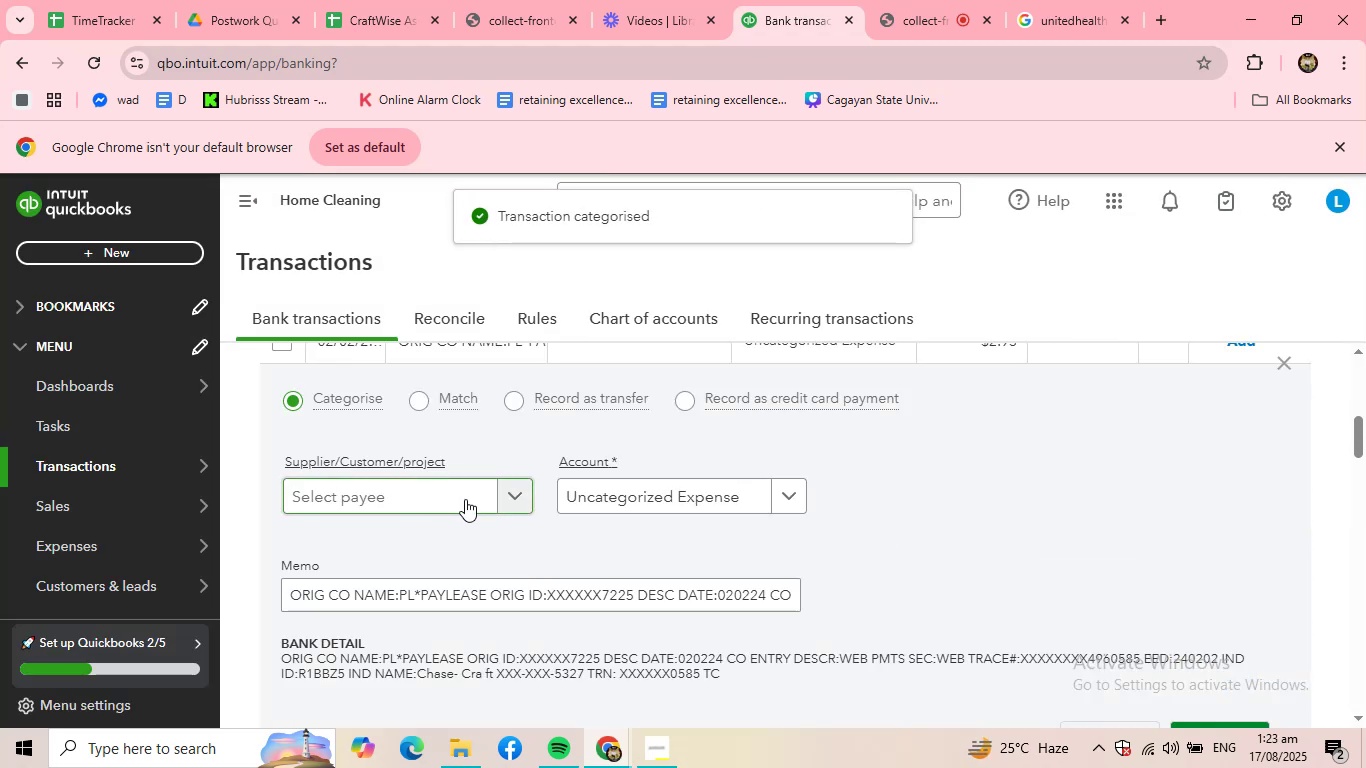 
left_click([465, 499])
 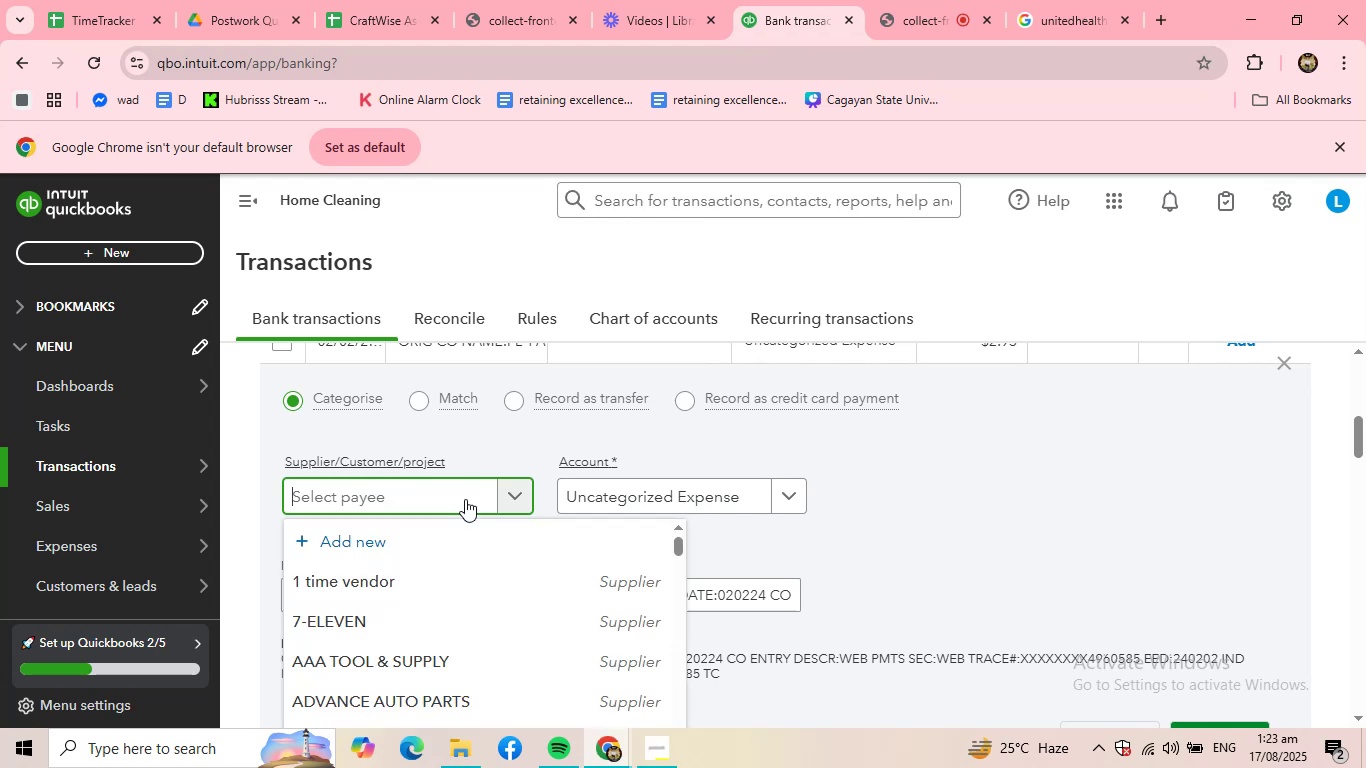 
type(PAY)
 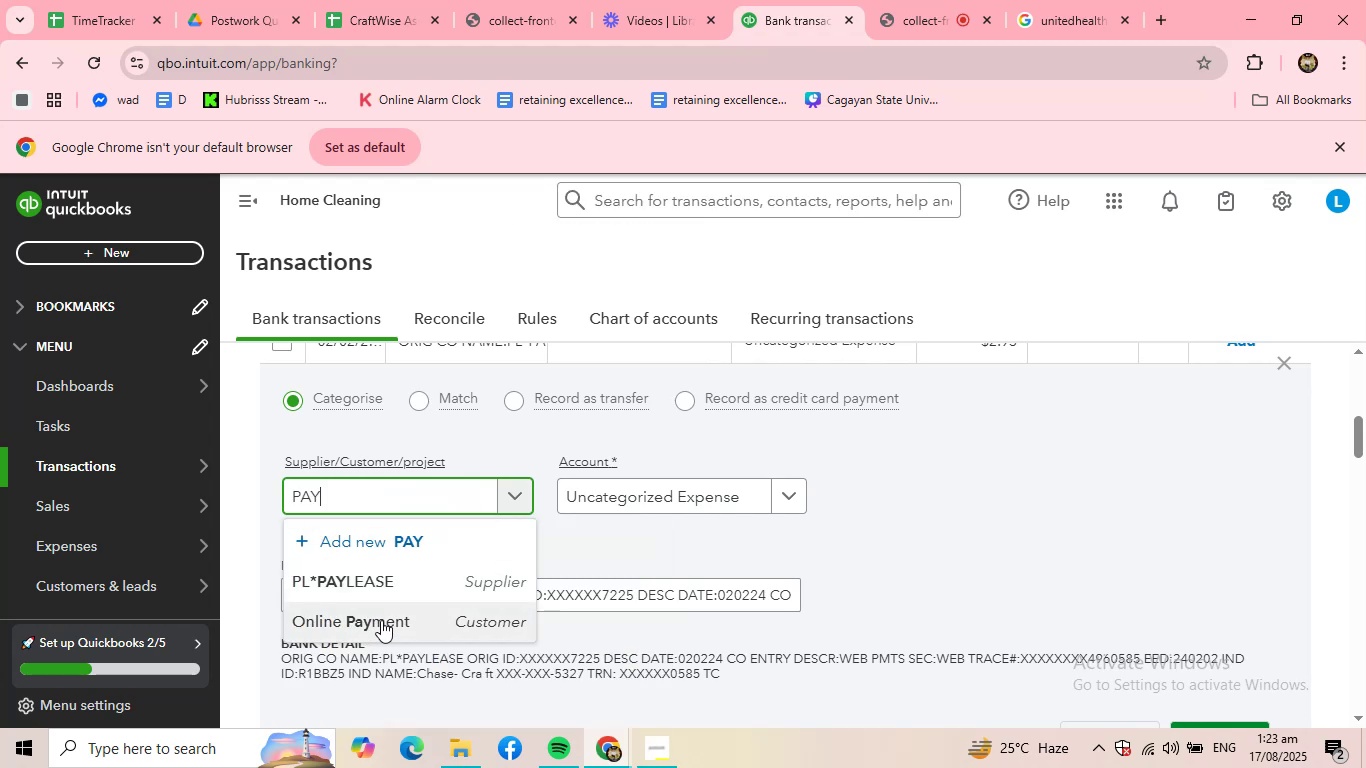 
left_click([383, 577])
 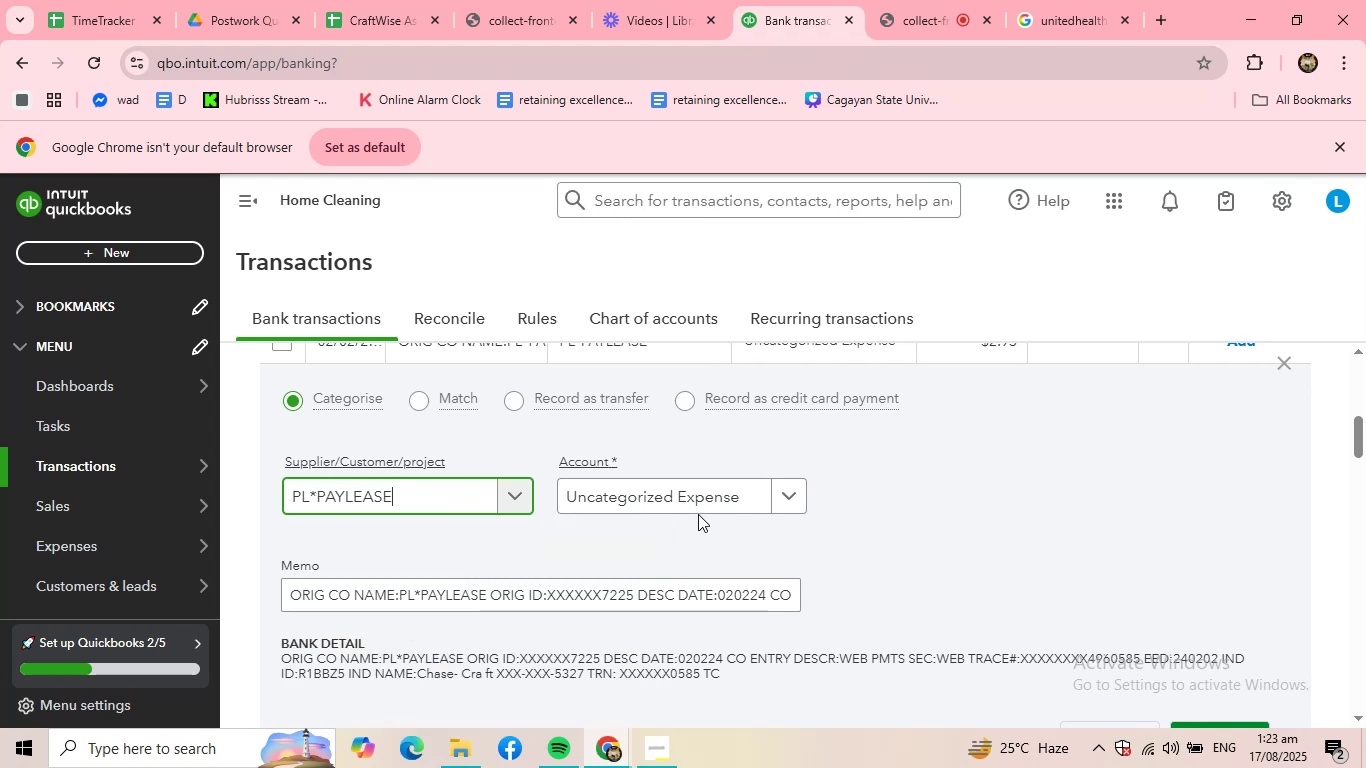 
left_click([702, 505])
 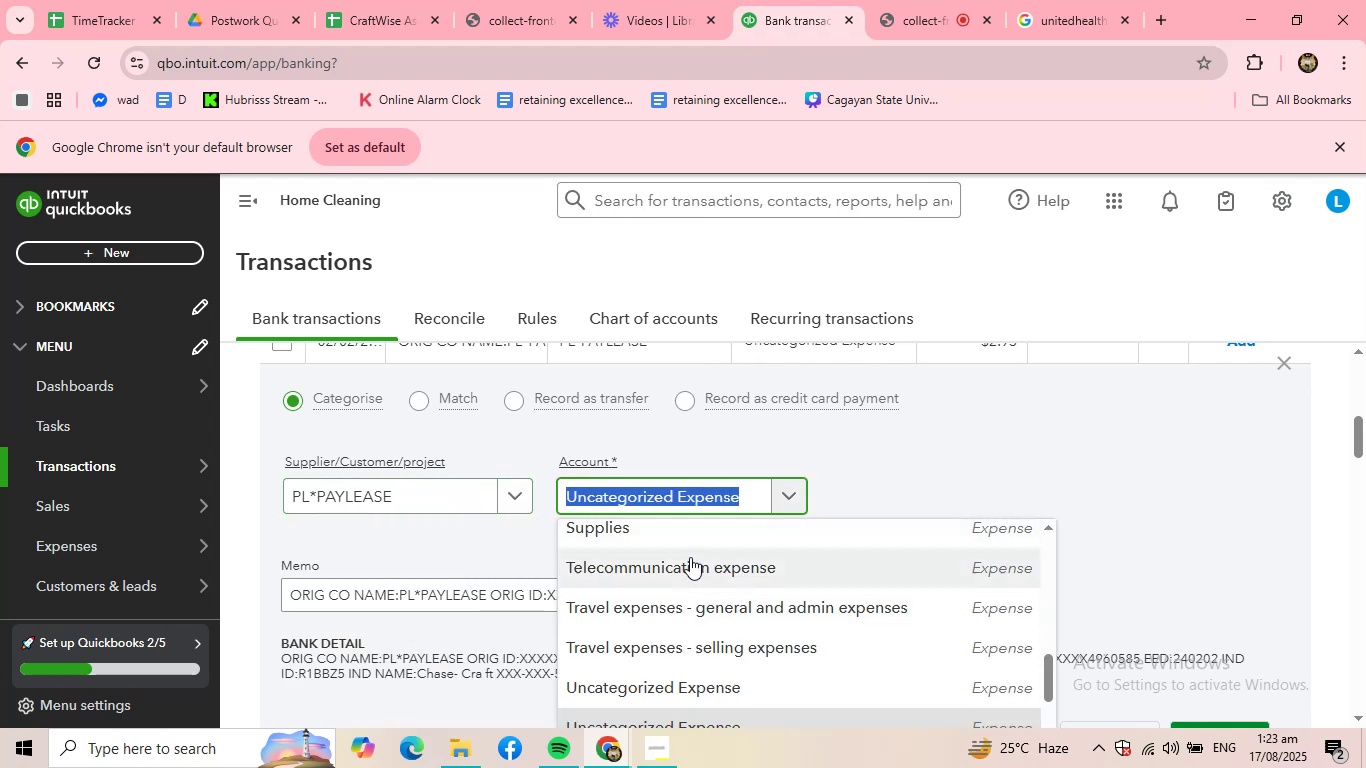 
left_click([686, 536])
 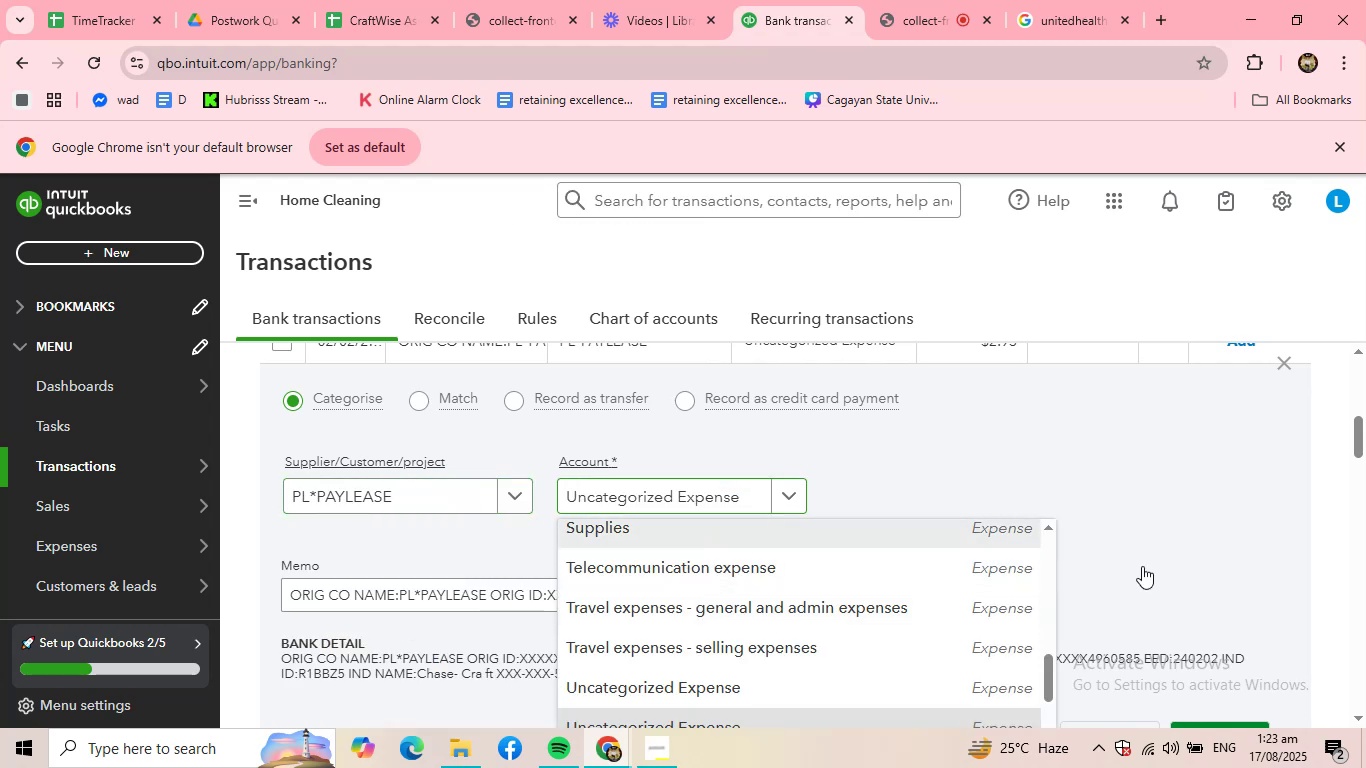 
scroll: coordinate [1156, 567], scroll_direction: down, amount: 1.0
 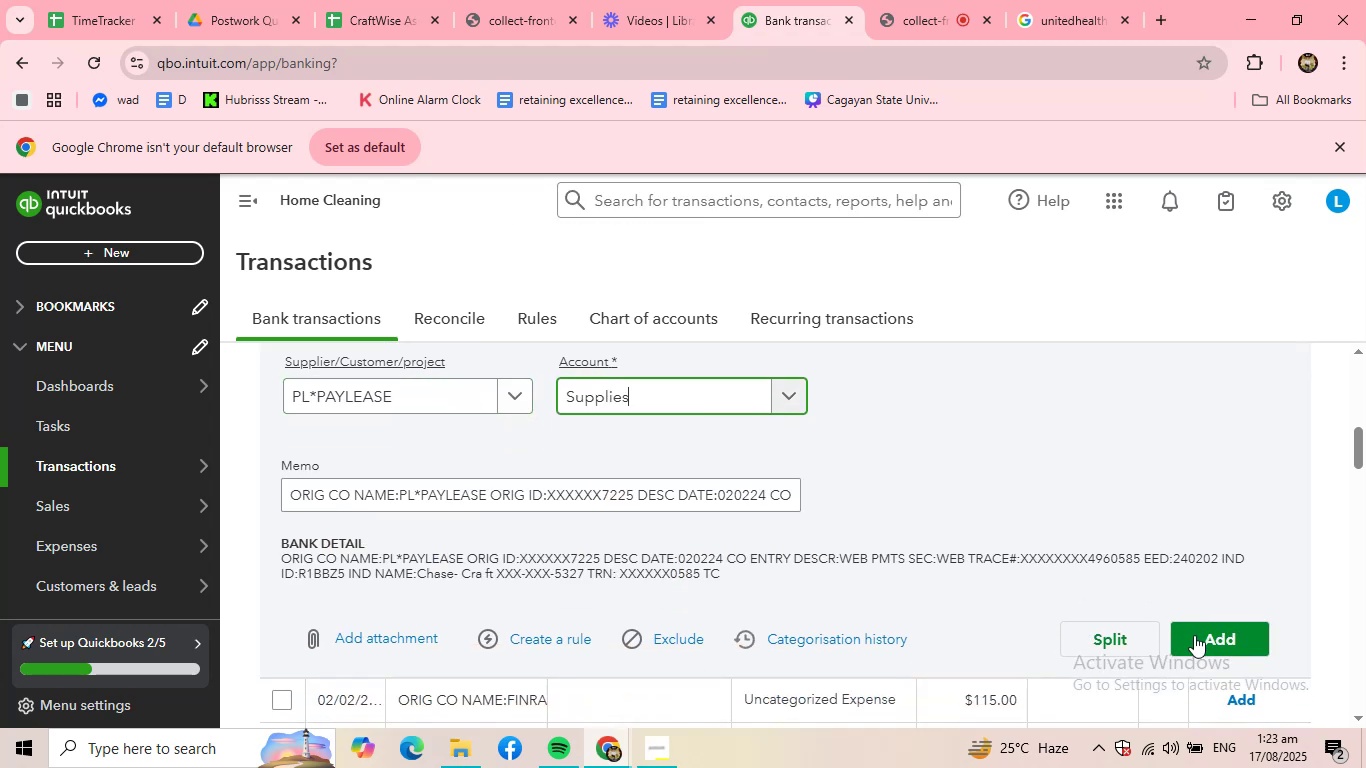 
left_click([1202, 641])
 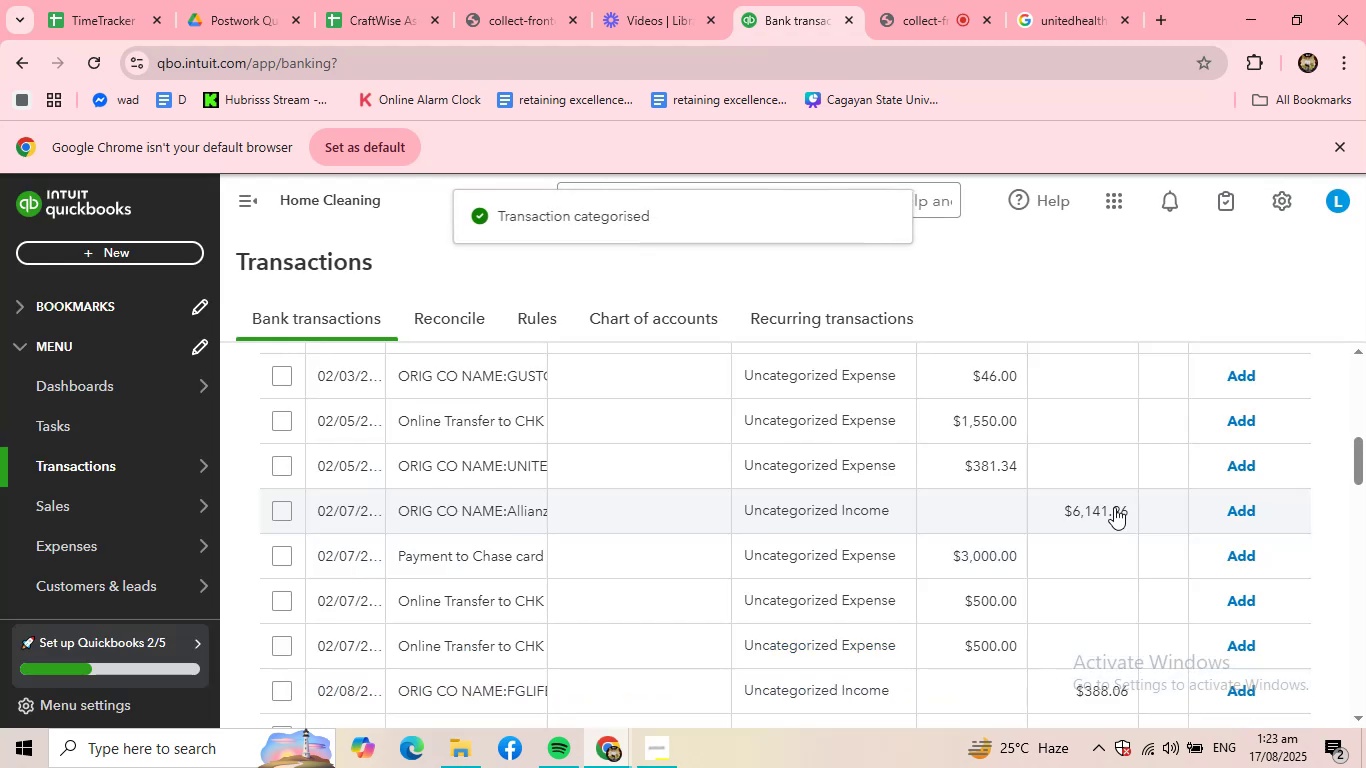 
scroll: coordinate [484, 517], scroll_direction: up, amount: 2.0
 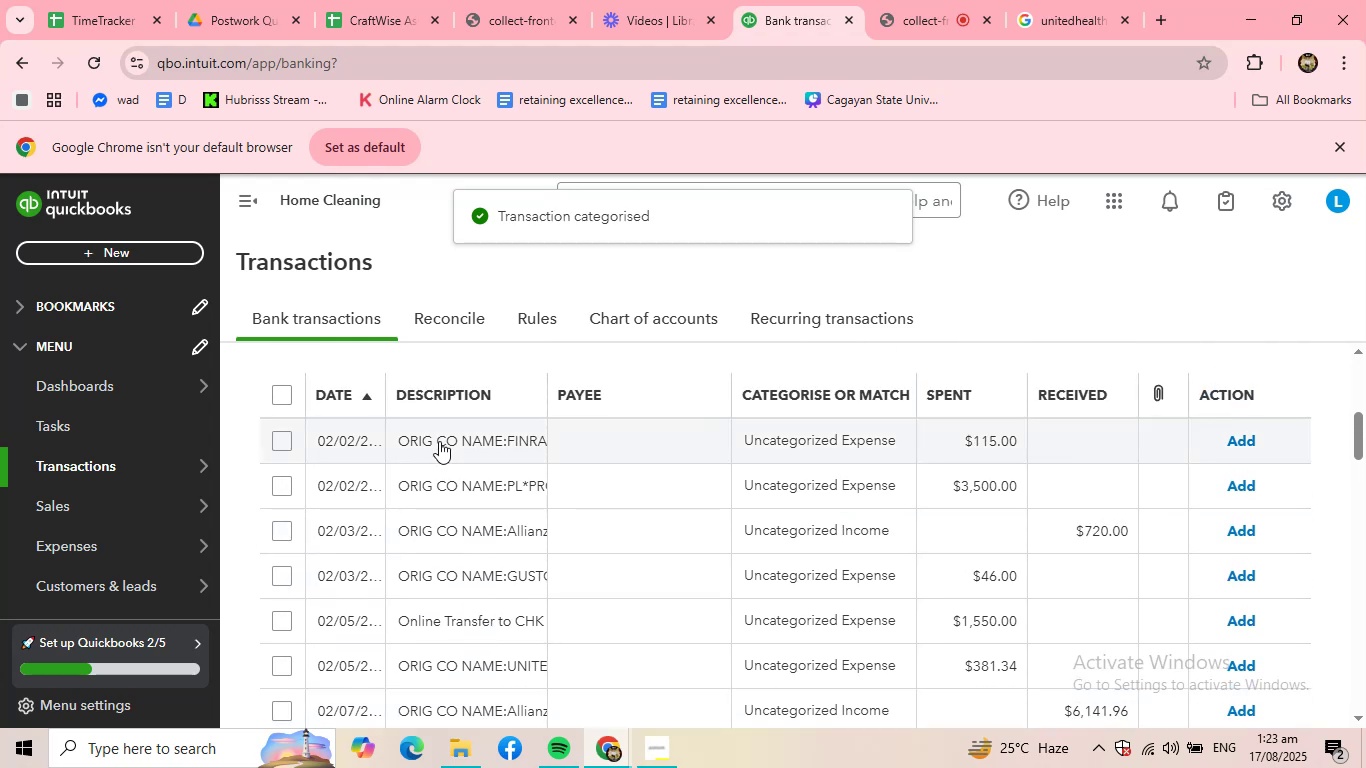 
left_click([438, 441])
 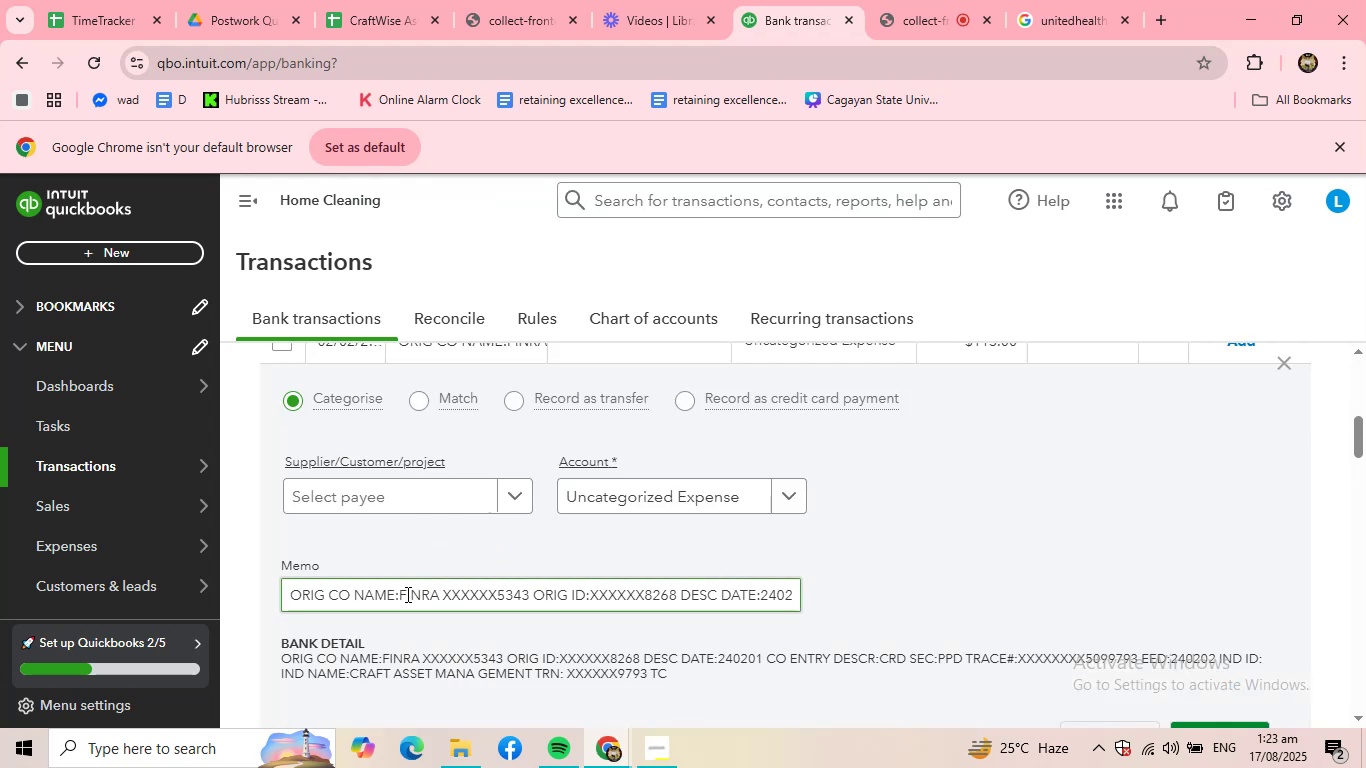 
left_click_drag(start_coordinate=[402, 594], to_coordinate=[437, 595])
 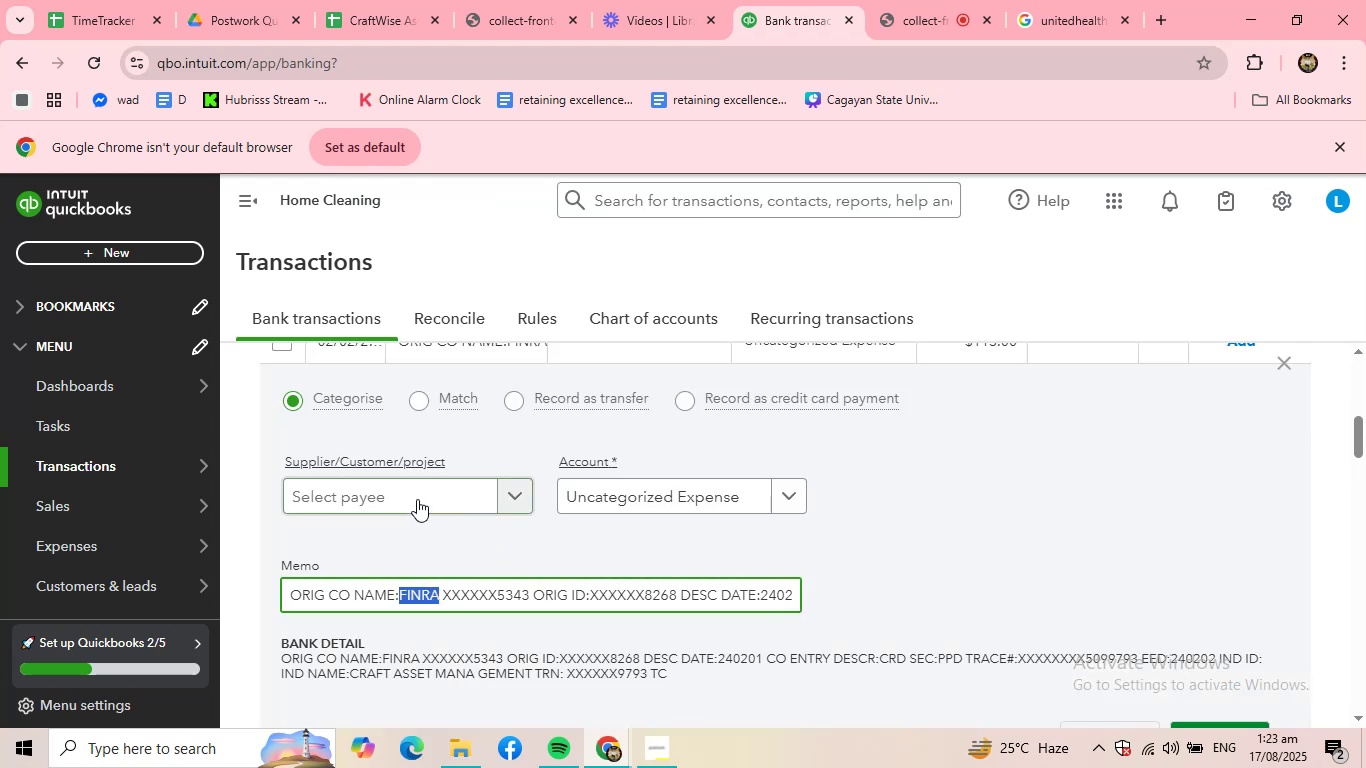 
key(Control+ControlLeft)
 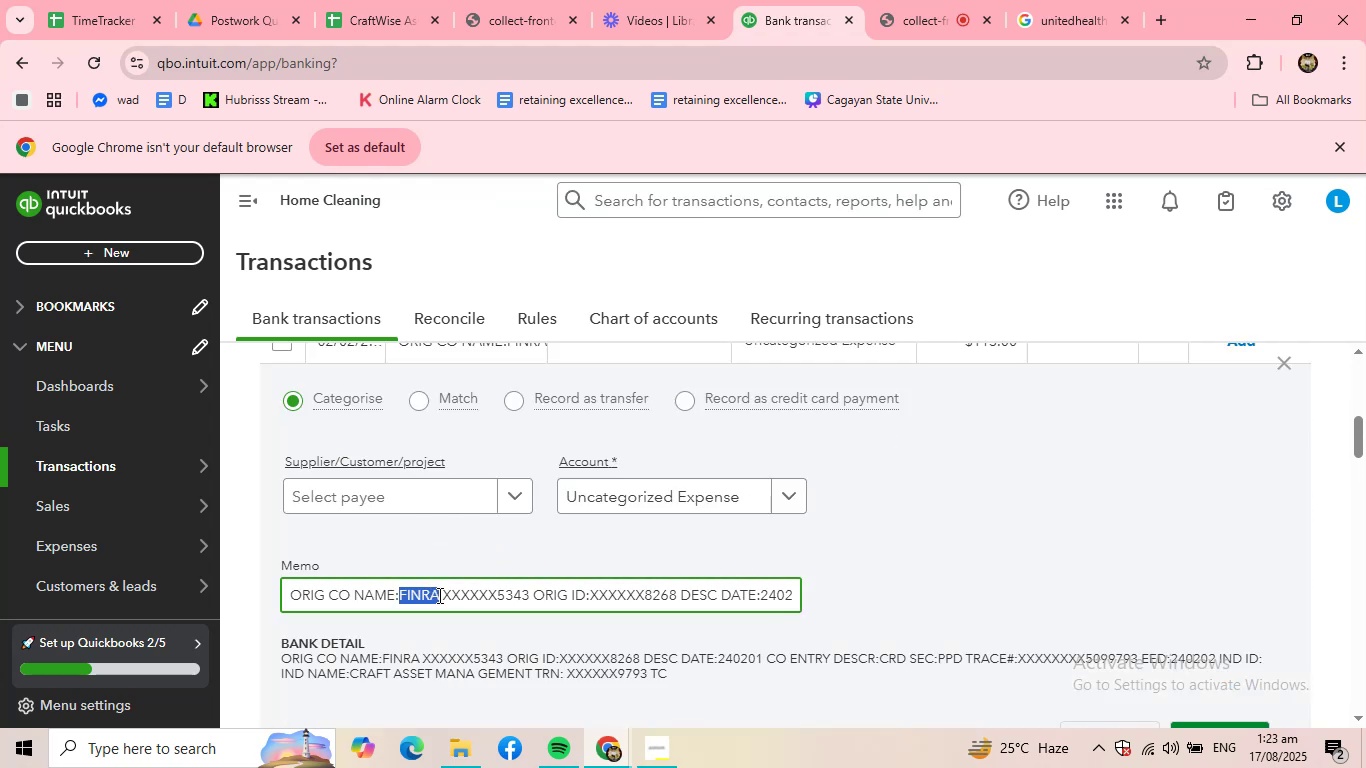 
key(Control+C)
 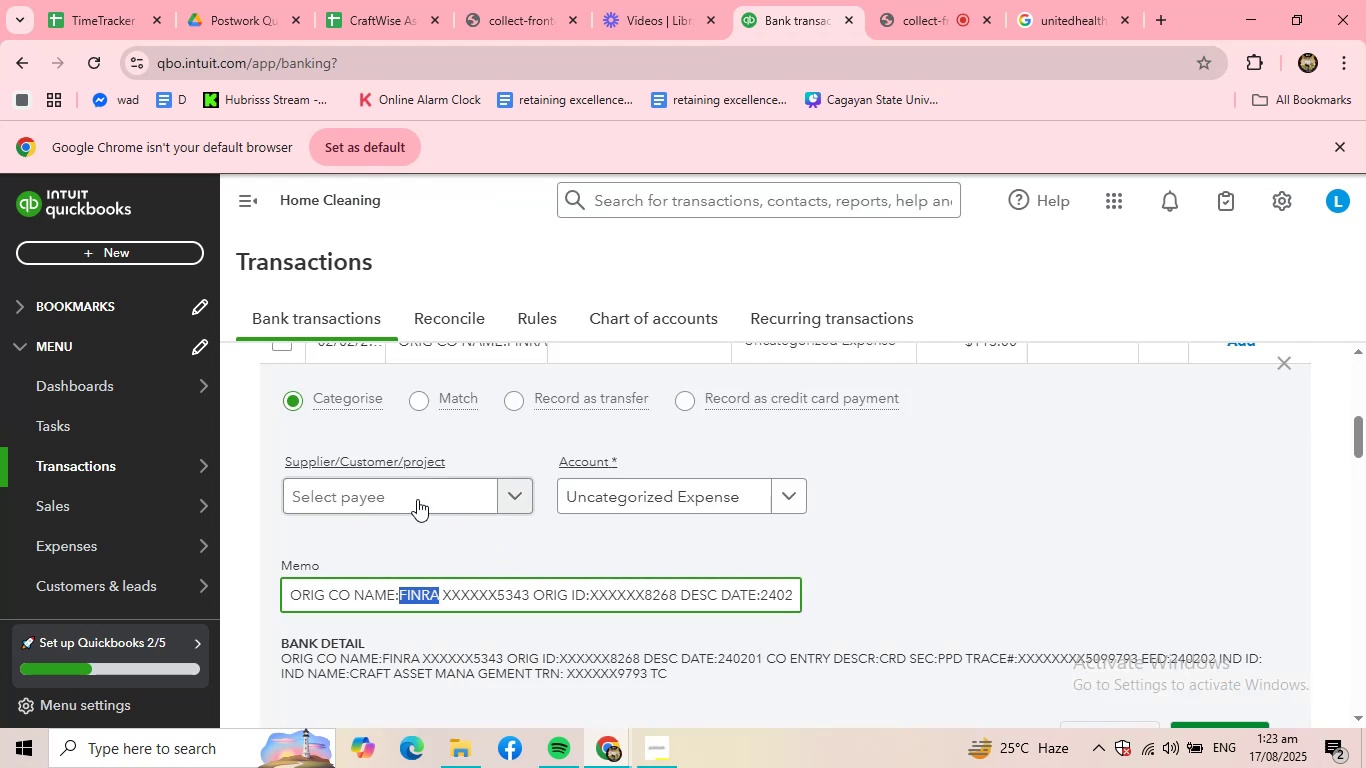 
left_click([417, 499])
 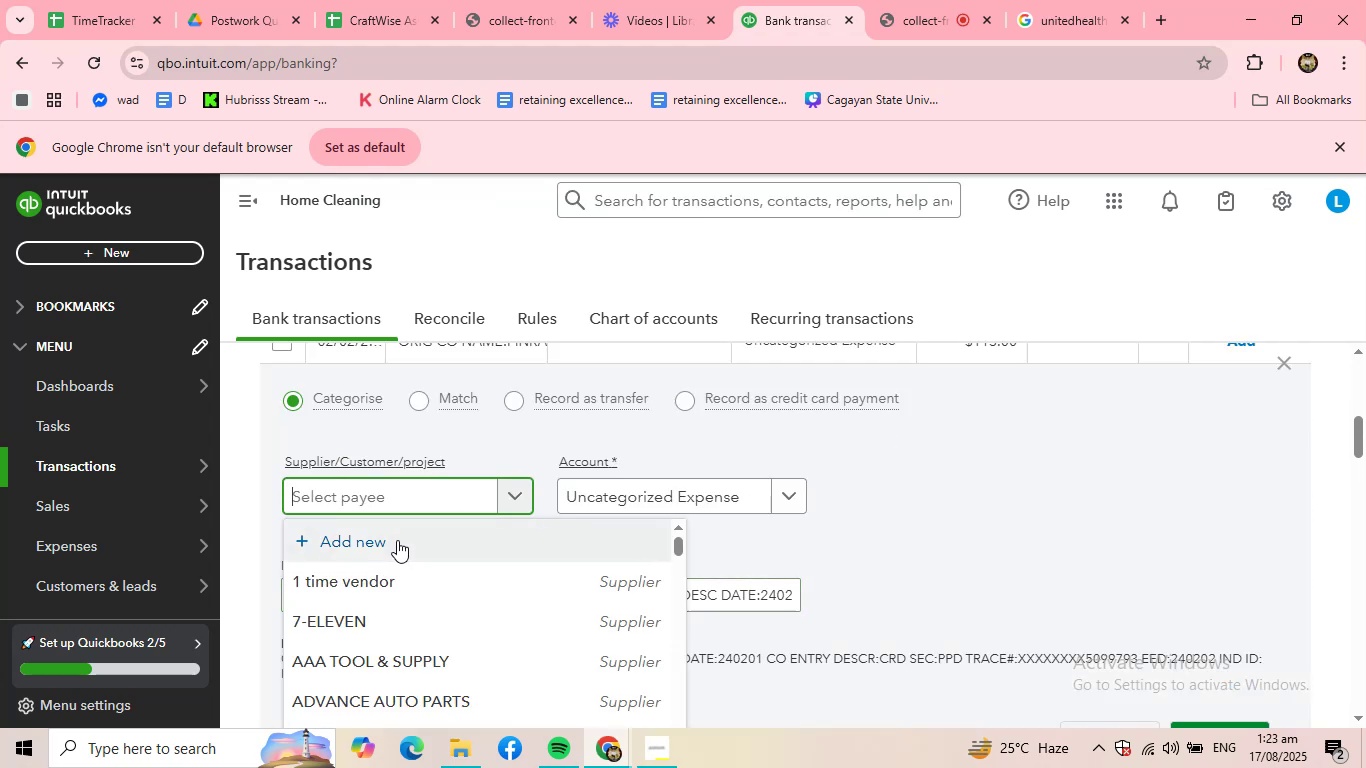 
left_click([397, 540])
 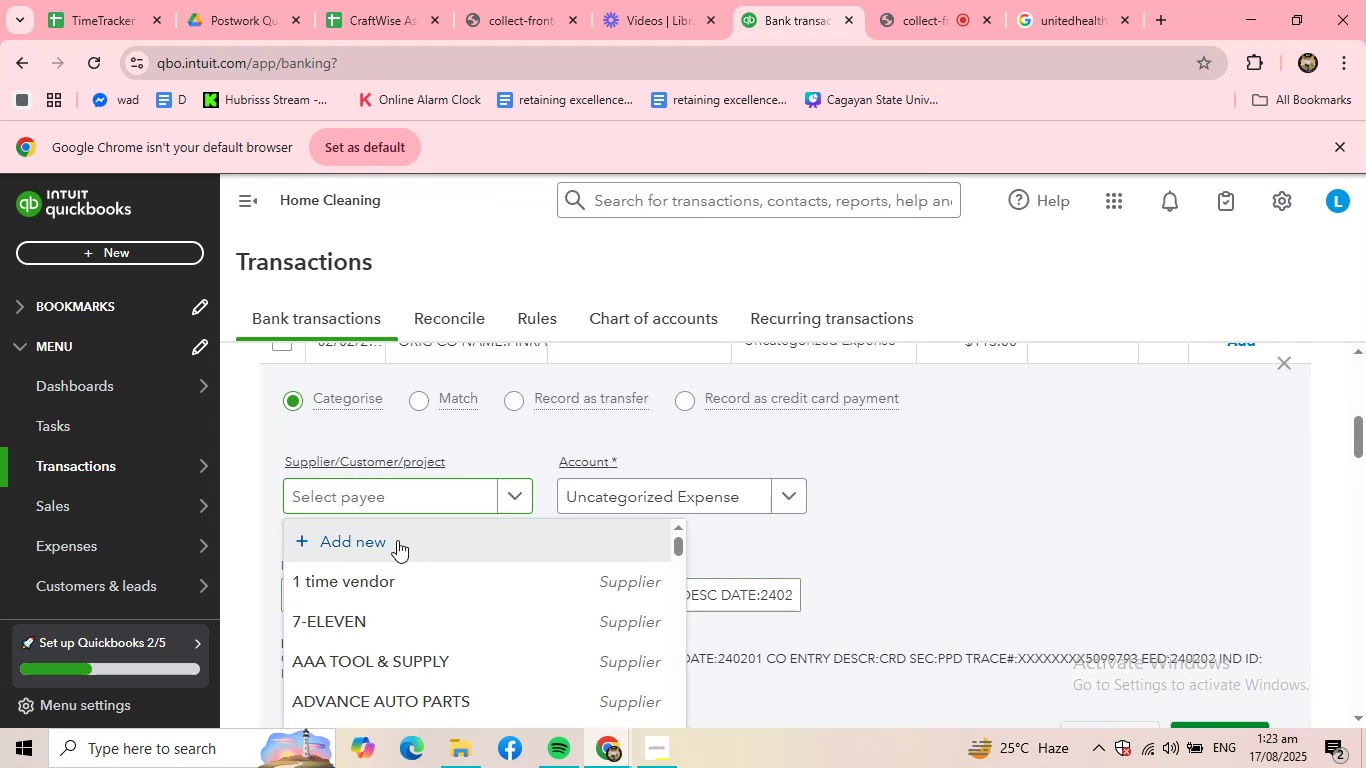 
key(Control+V)
 